 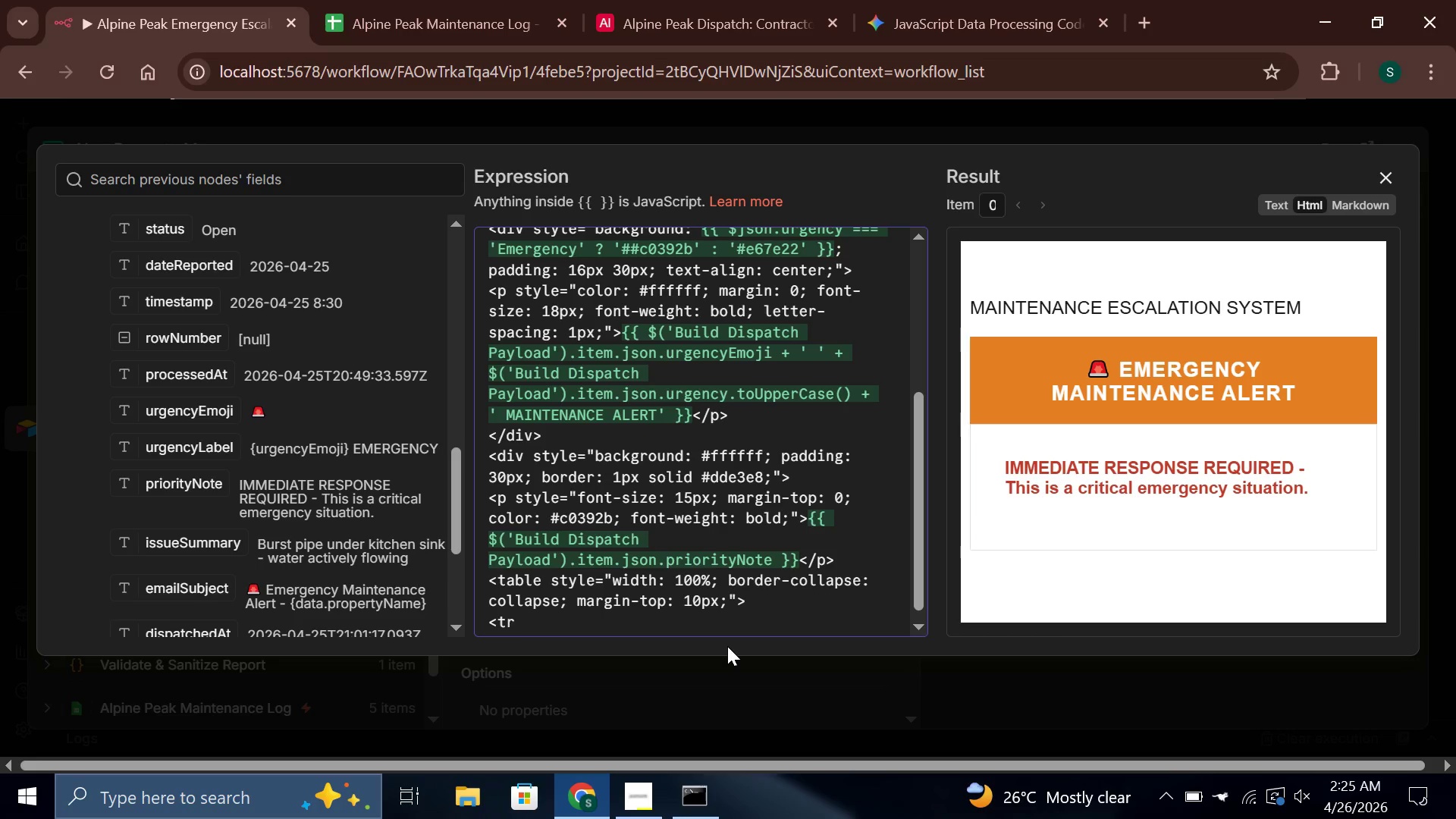 
hold_key(key=ShiftLeft, duration=0.39)
 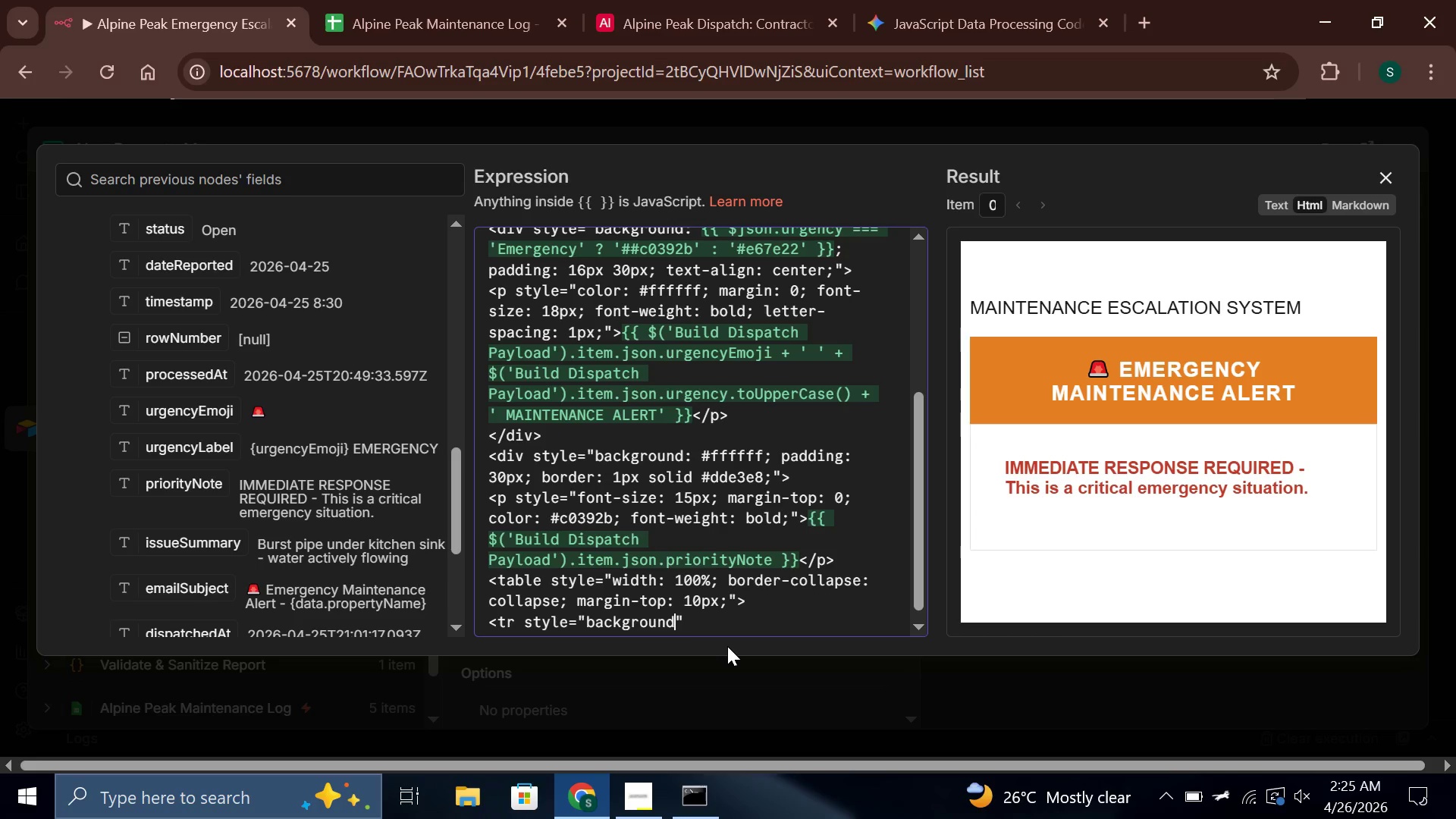 
hold_key(key=ShiftLeft, duration=0.8)
 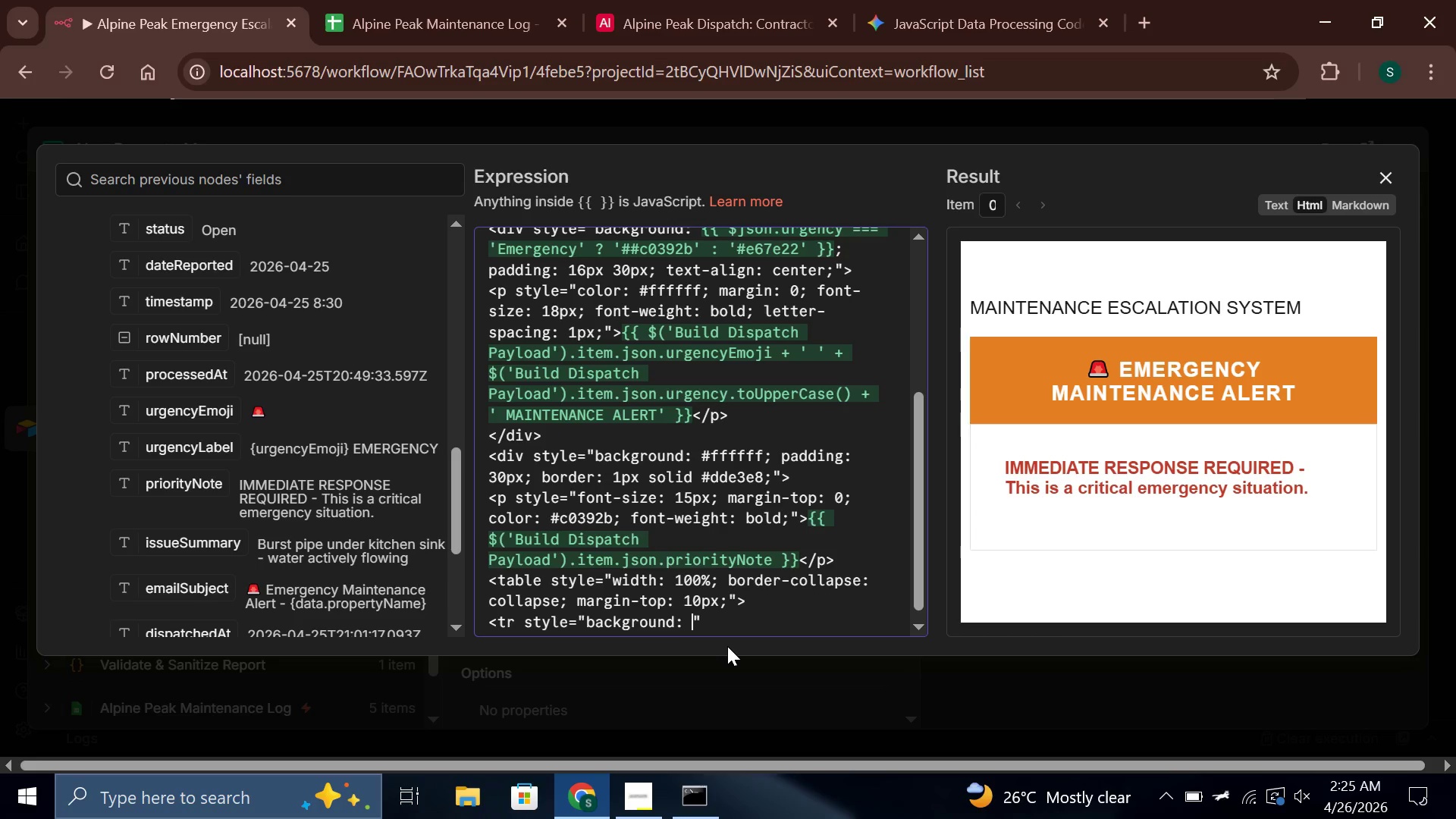 
hold_key(key=ShiftLeft, duration=0.66)
 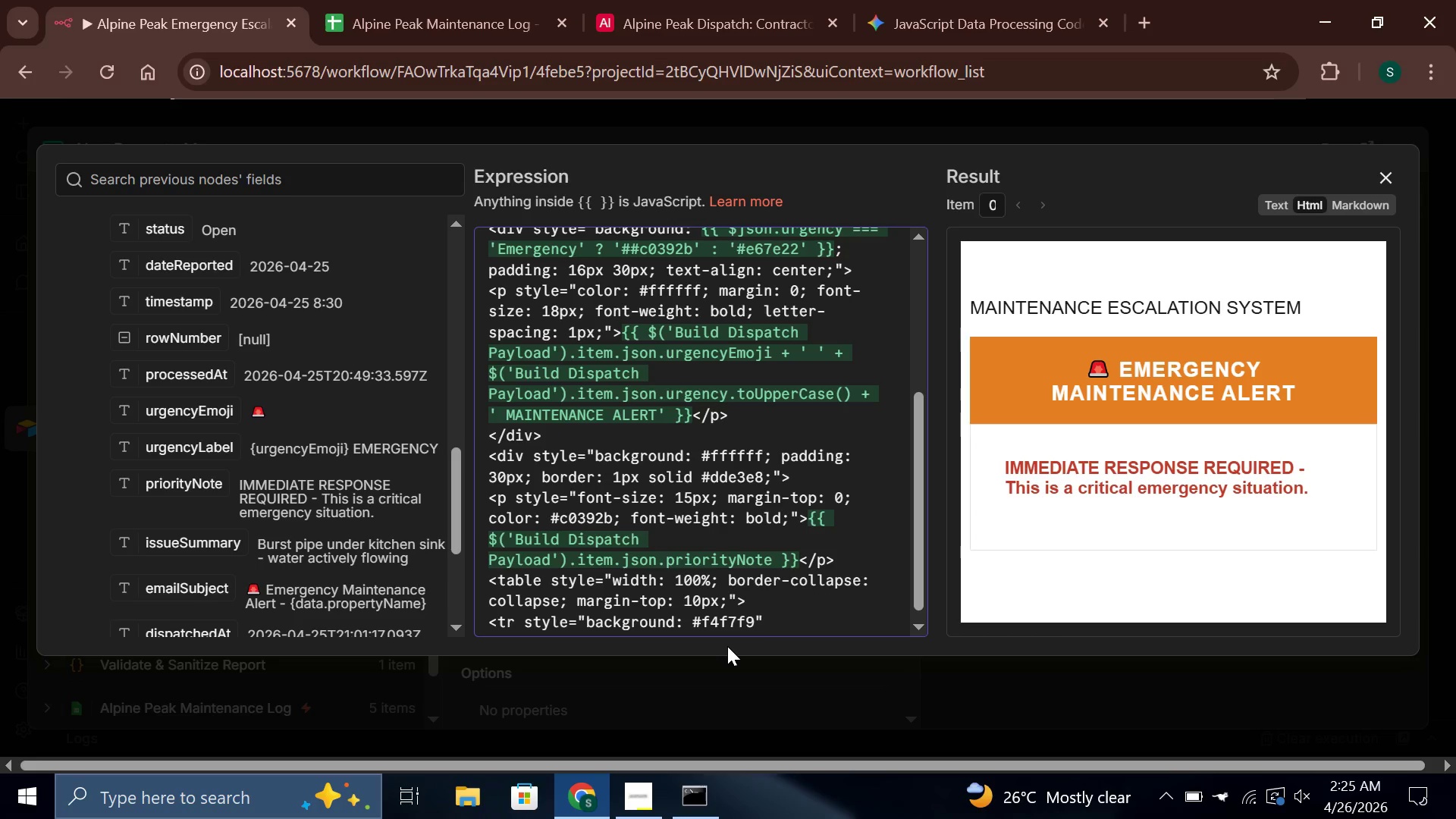 
wait(7.98)
 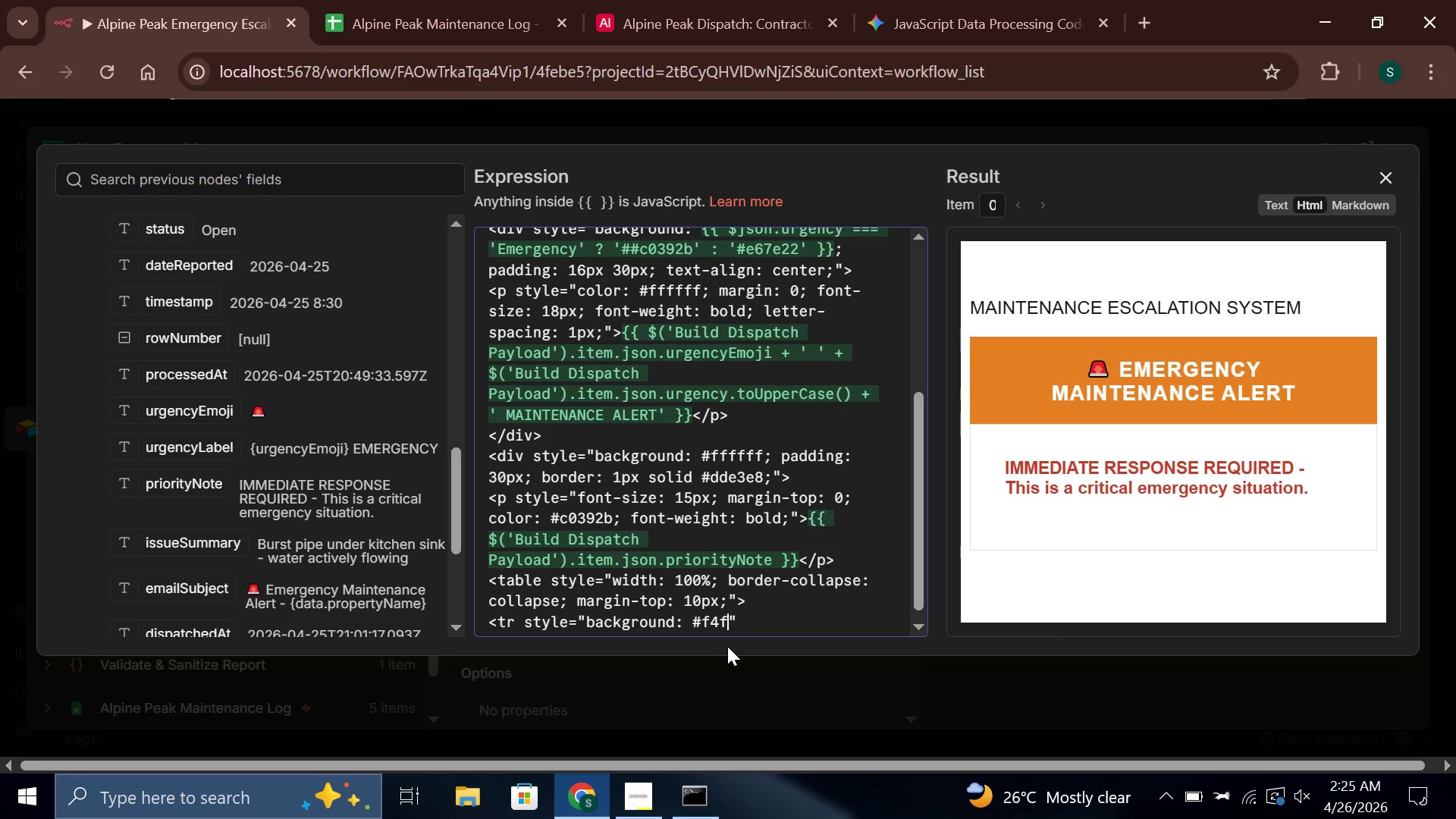 
key(ArrowRight)
 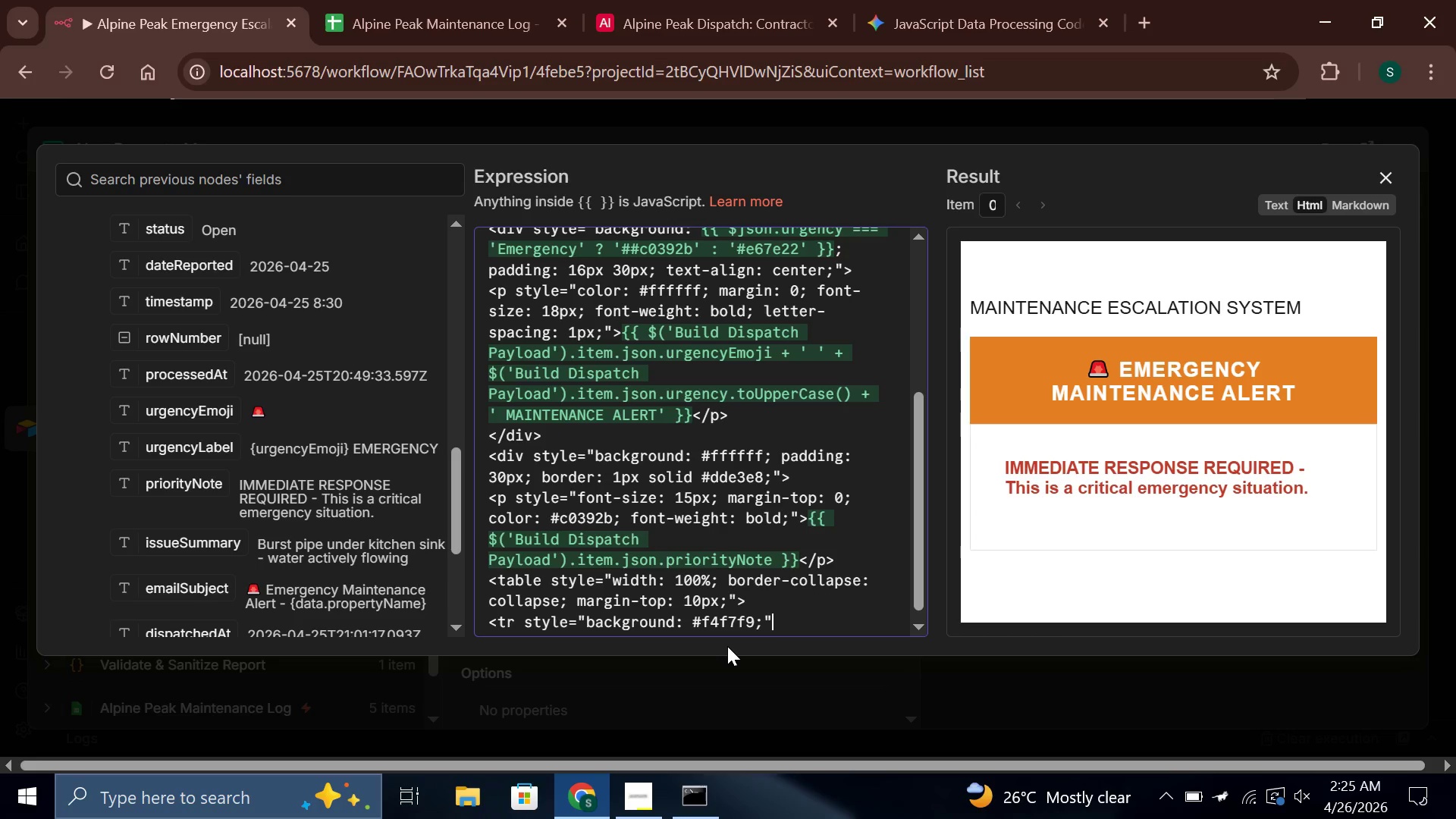 
key(Shift+Period)
 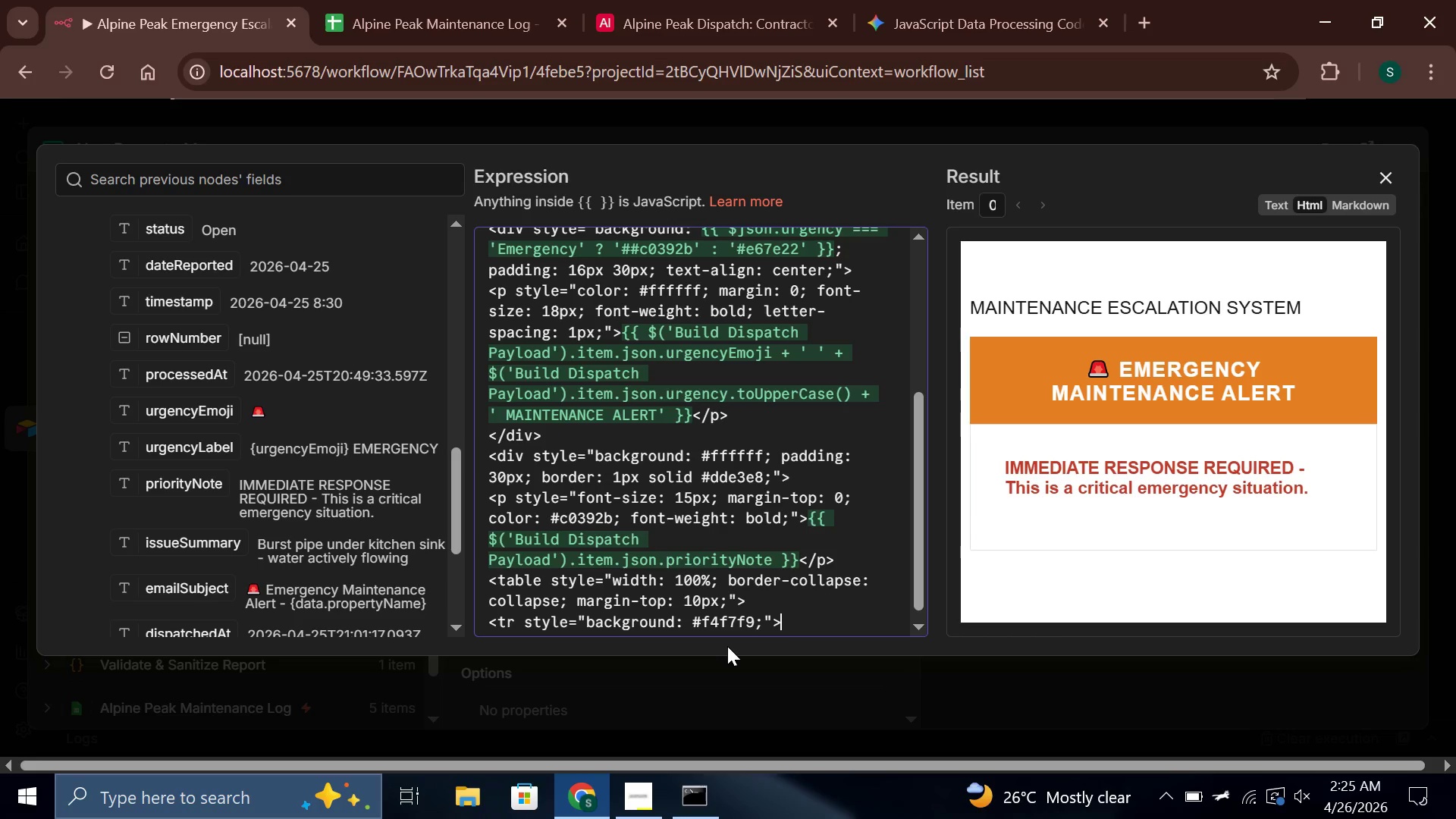 
key(Enter)
 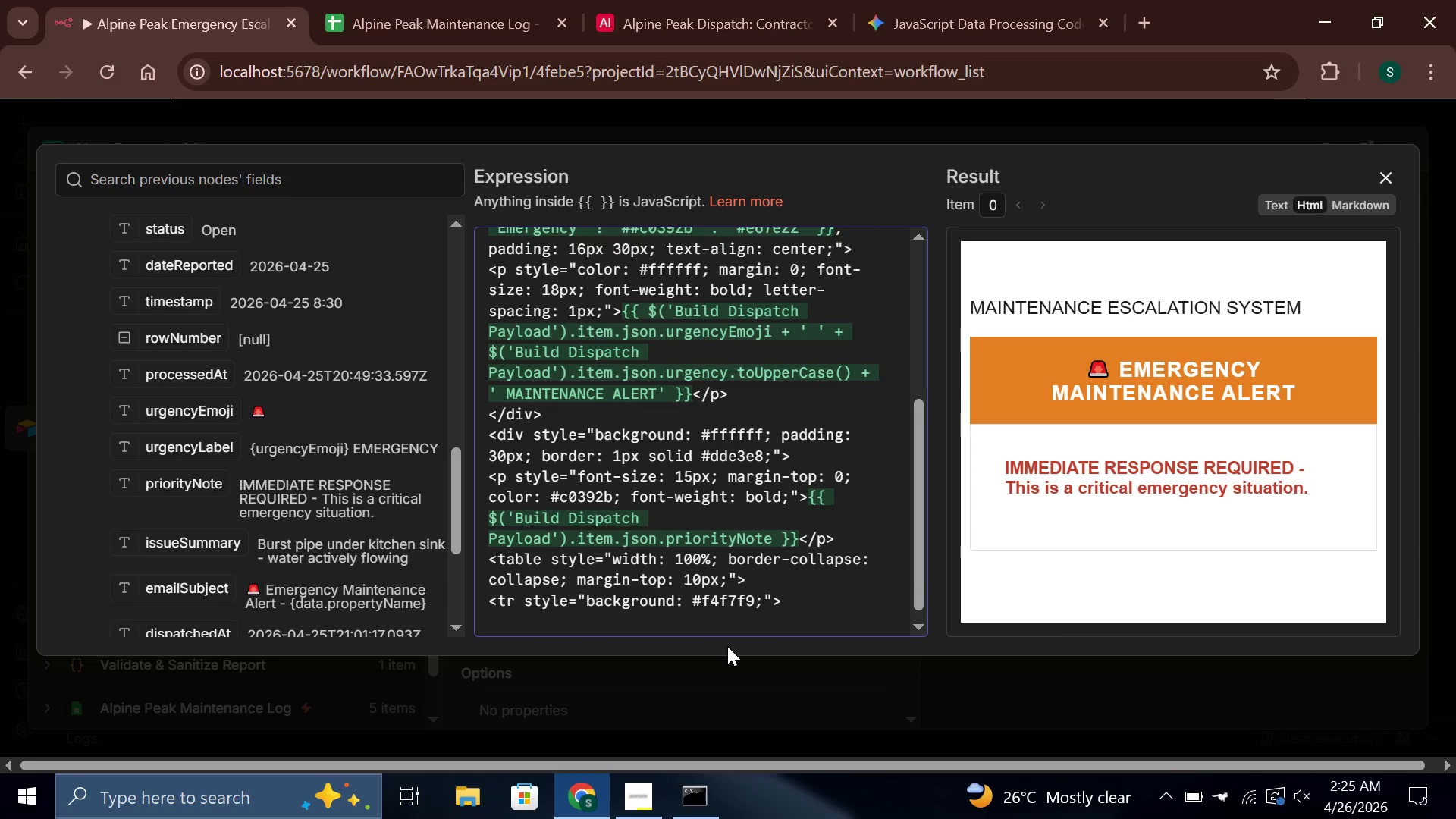 
type(<td style="padding )
key(Backspace)
type(: 11px)
 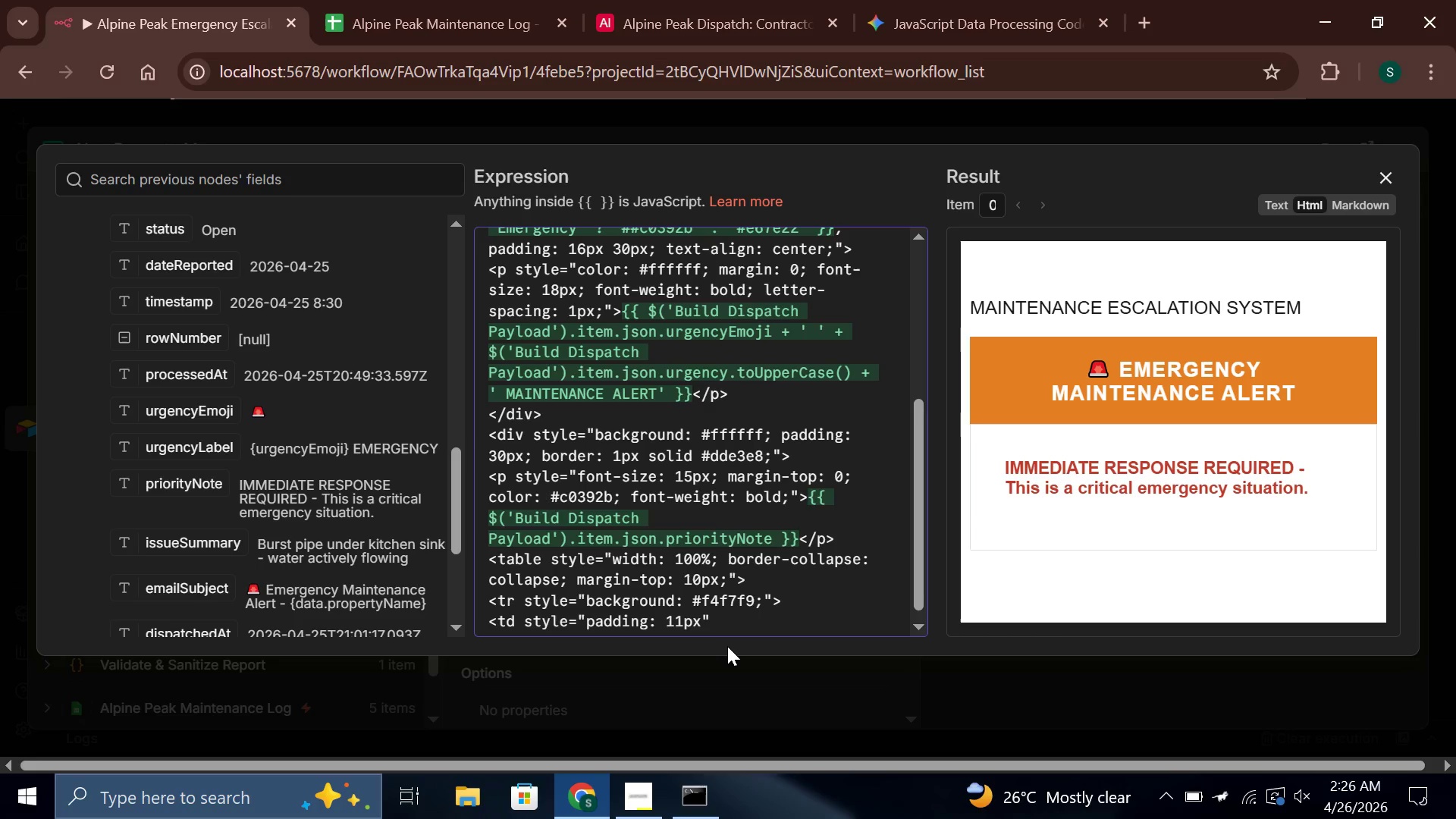 
wait(8.28)
 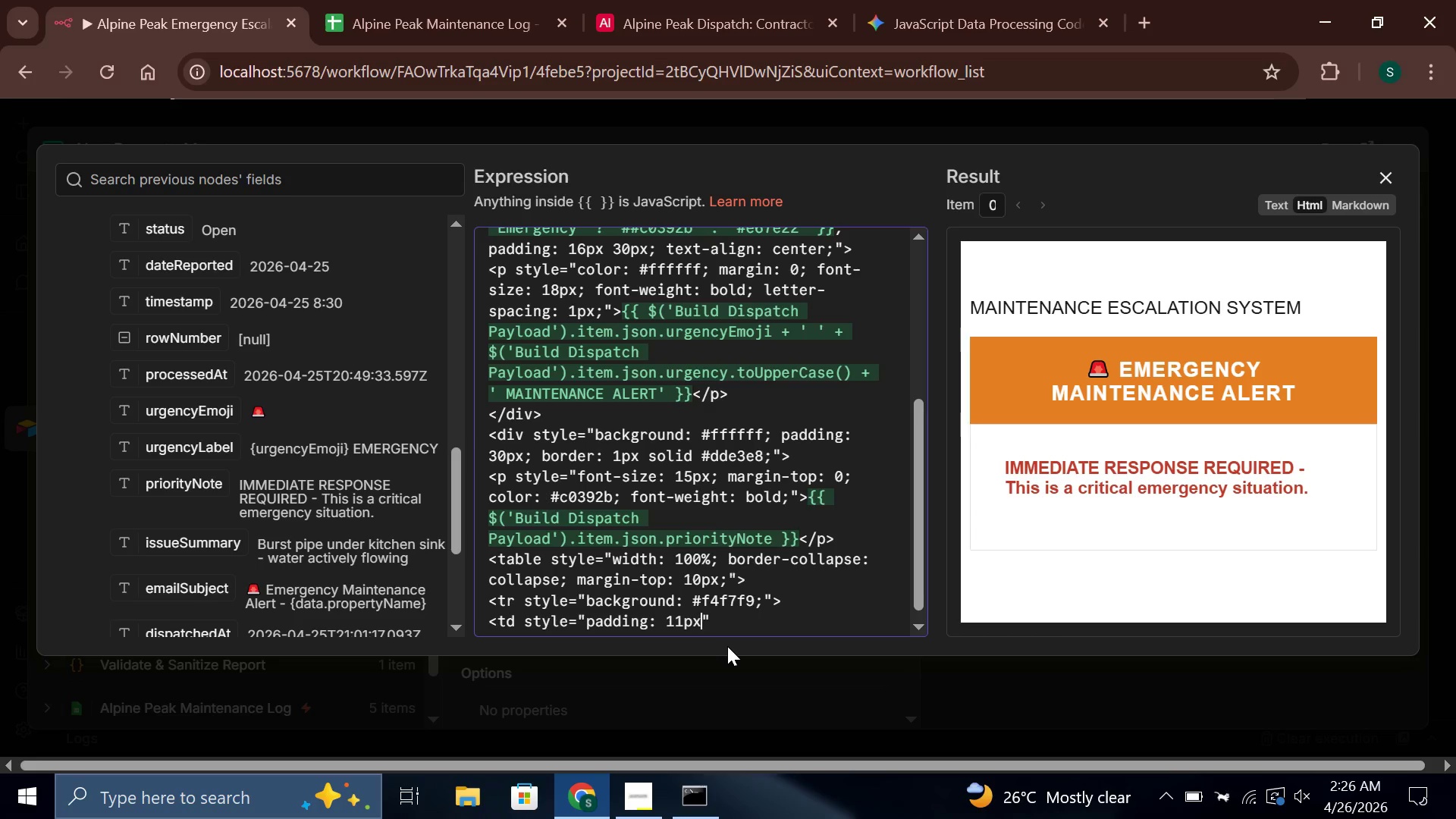 
type( 14px; font-weightL )
key(Backspace)
key(Backspace)
type(: od)
key(Backspace)
key(Backspace)
key(Backspace)
type( bold )
key(Backspace)
type(; color: #555; width: 38%; border-bottom: `)
key(Backspace)
type(1px solid #e0e8)
key(Backspace)
type(7ed)
 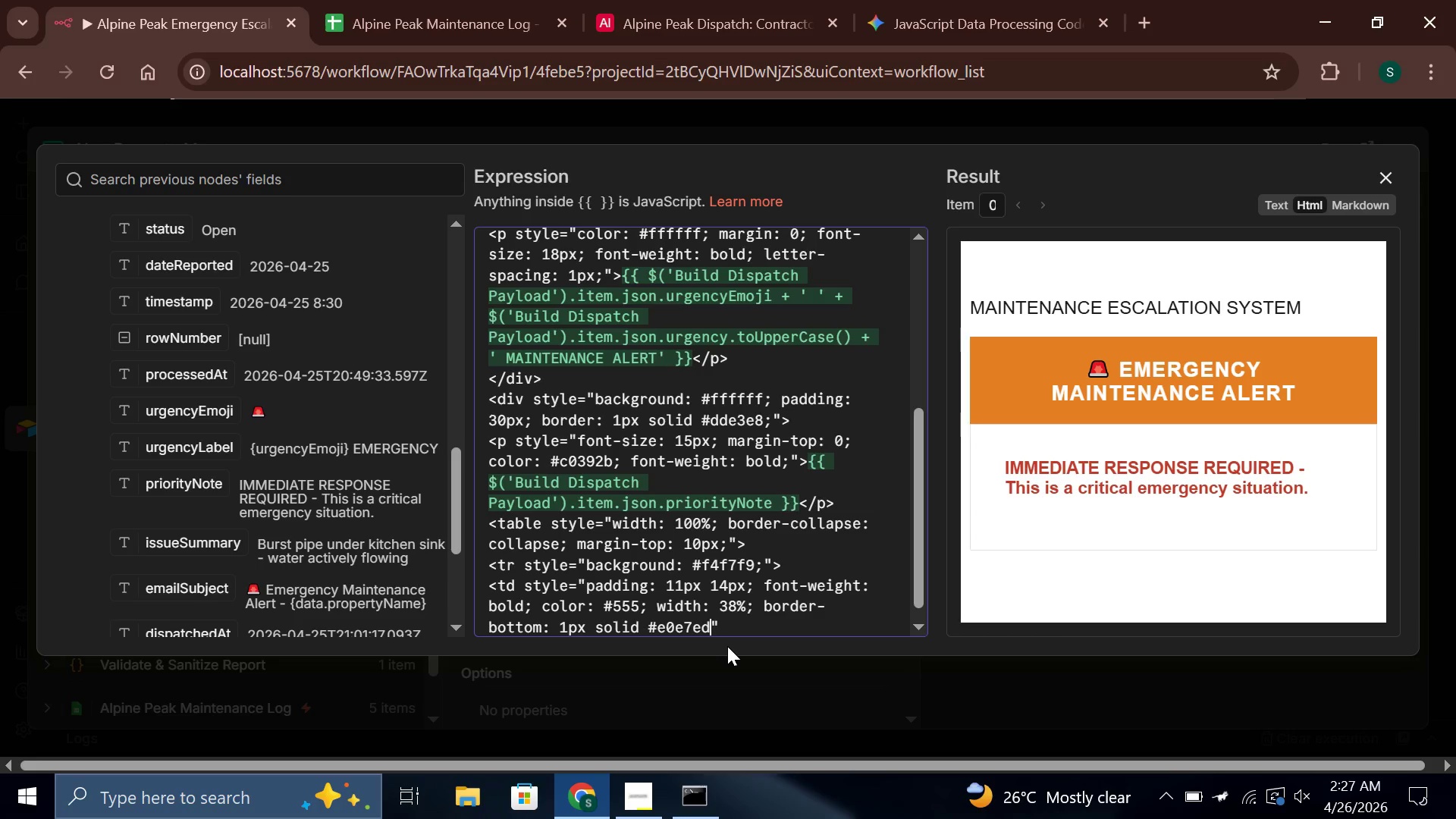 
wait(23.08)
 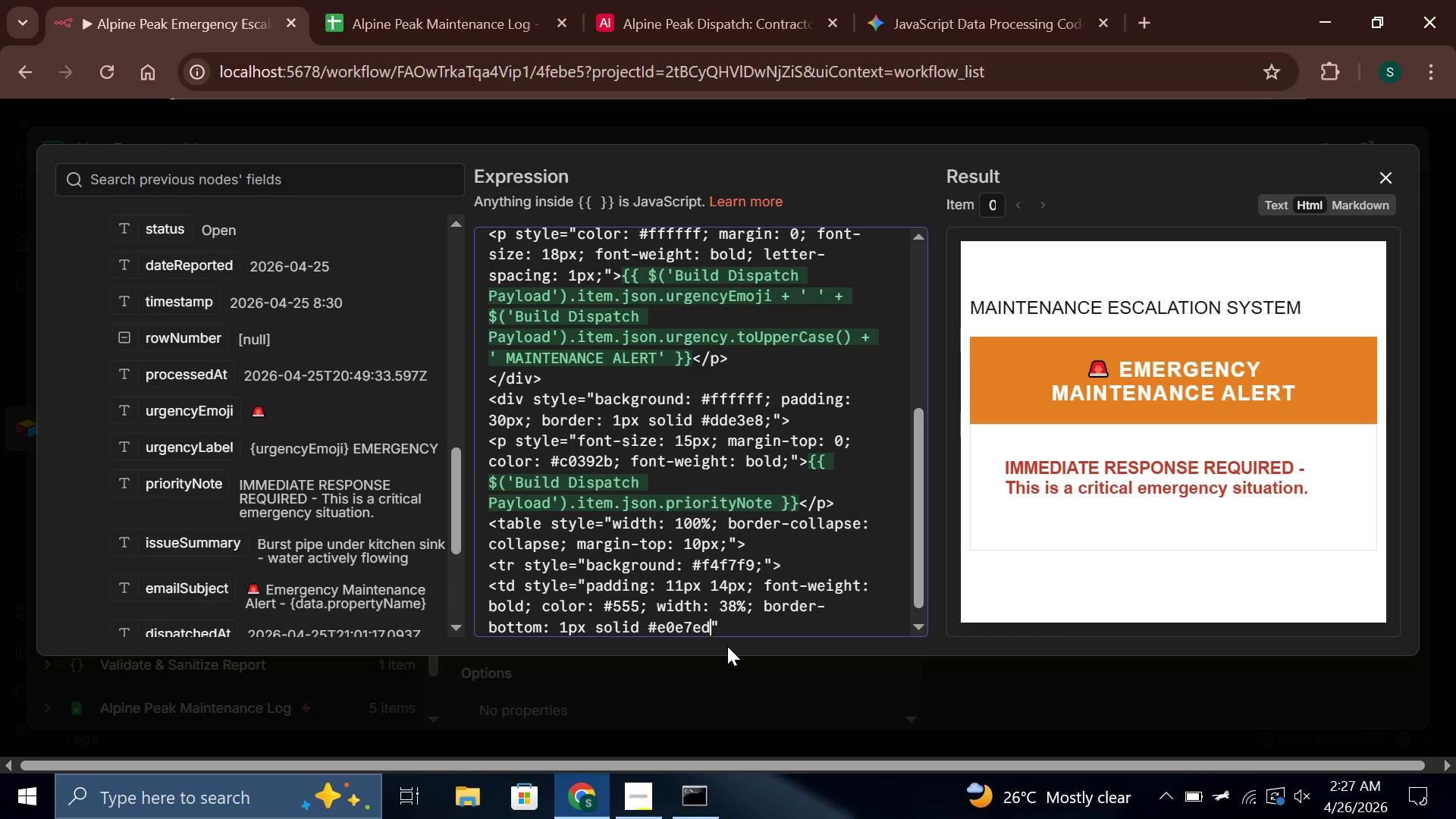 
key(Semicolon)
 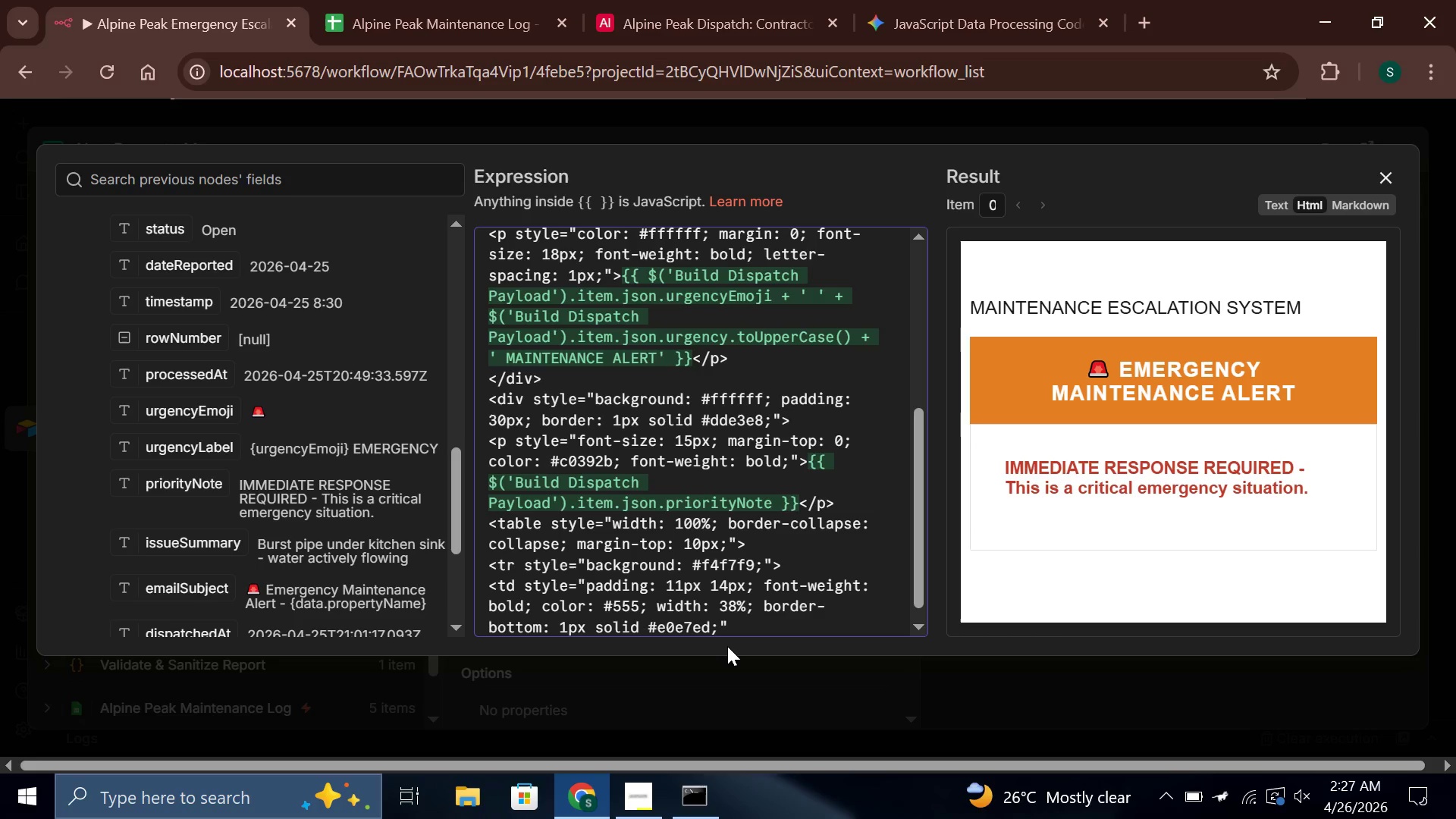 
key(ArrowRight)
 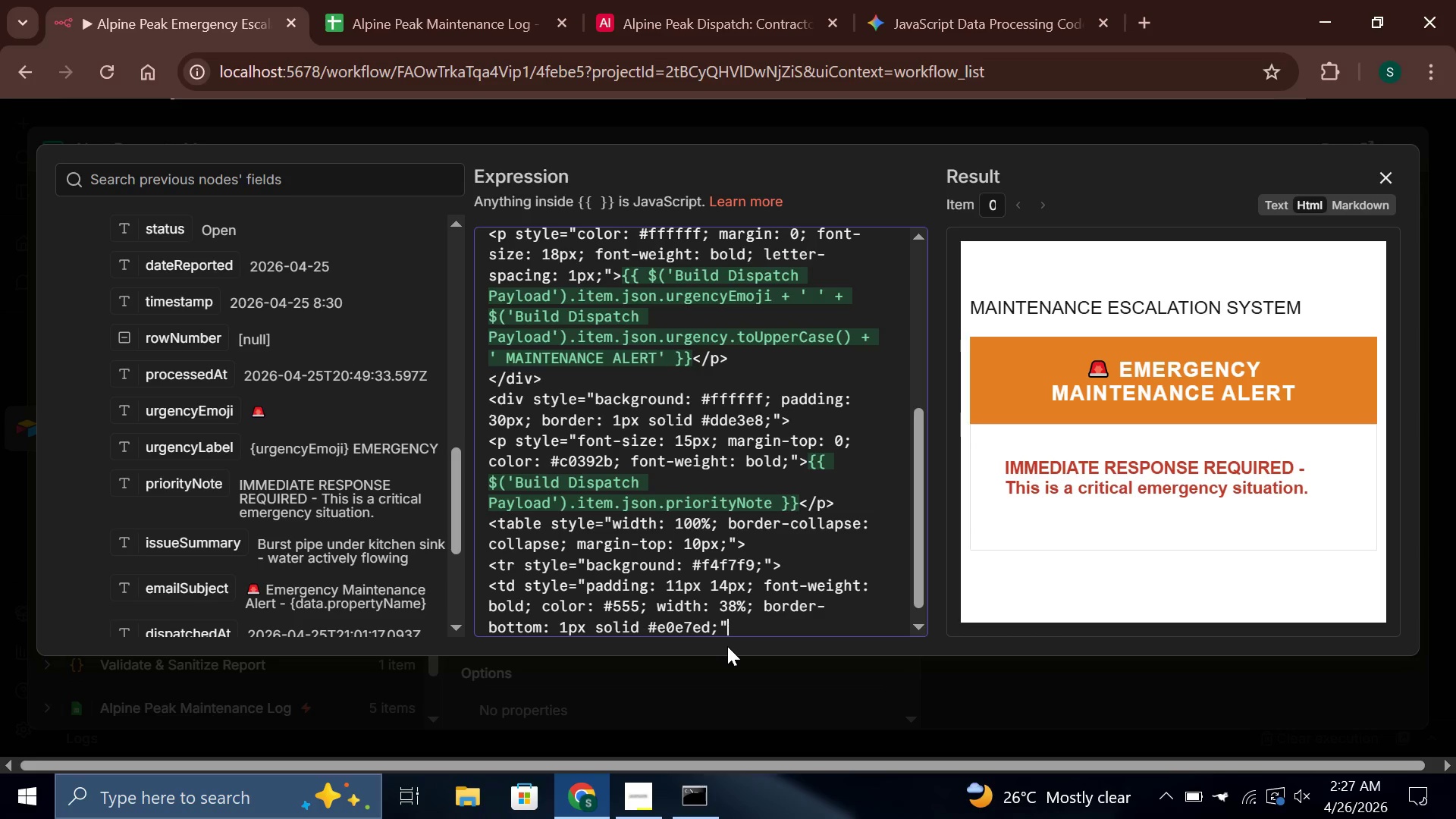 
wait(5.03)
 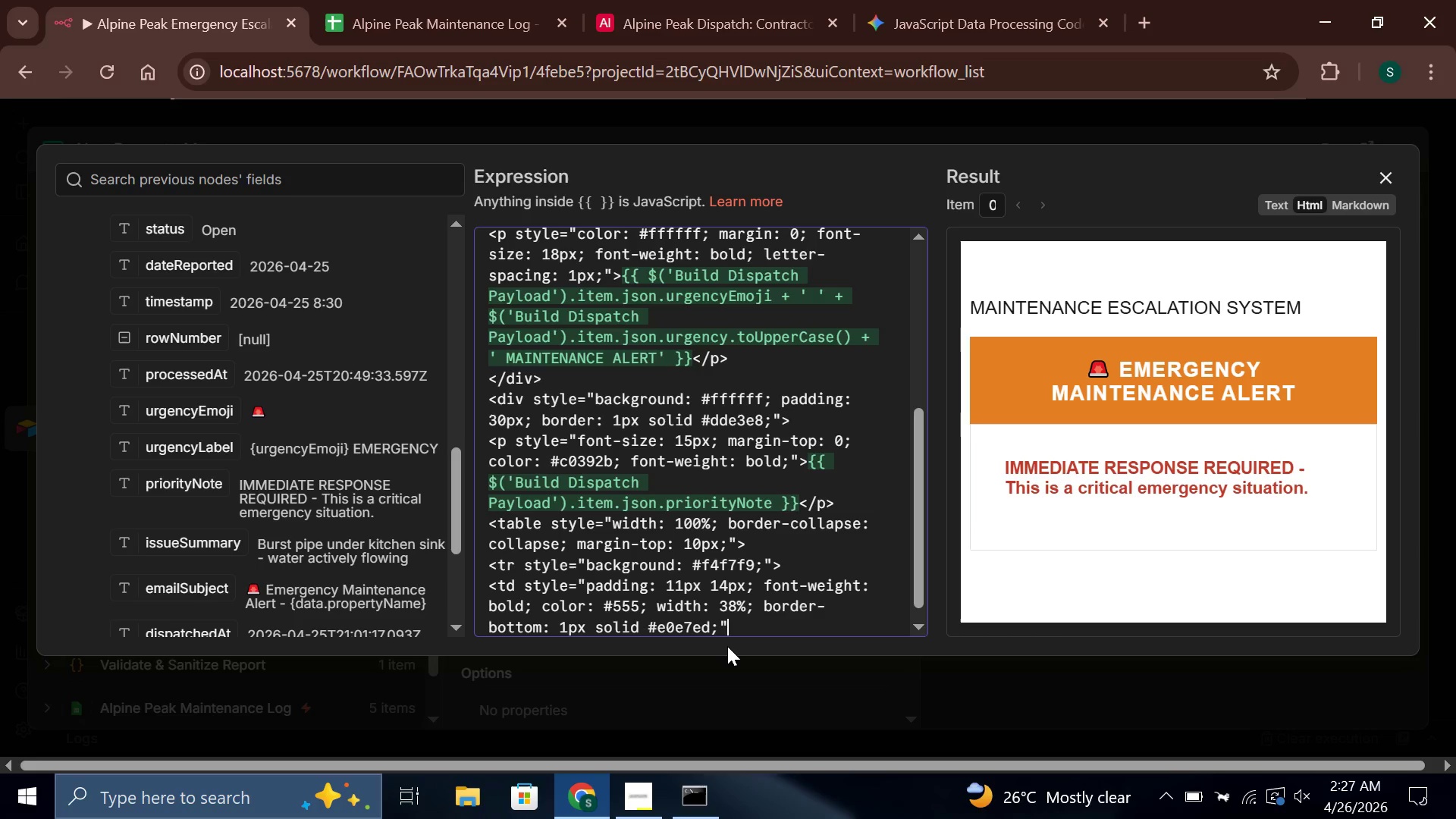 
type(>Property</td>)
 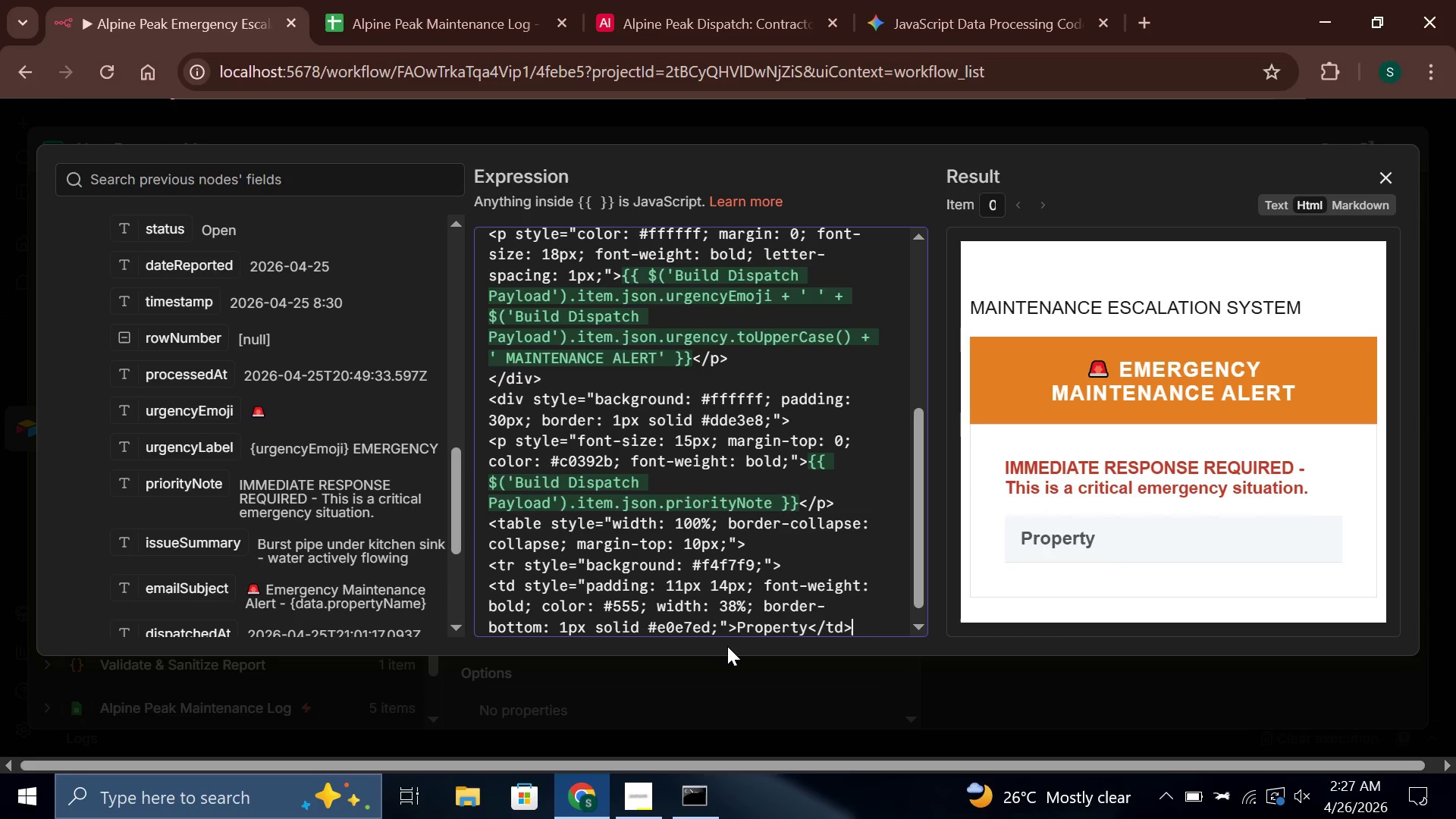 
key(Enter)
 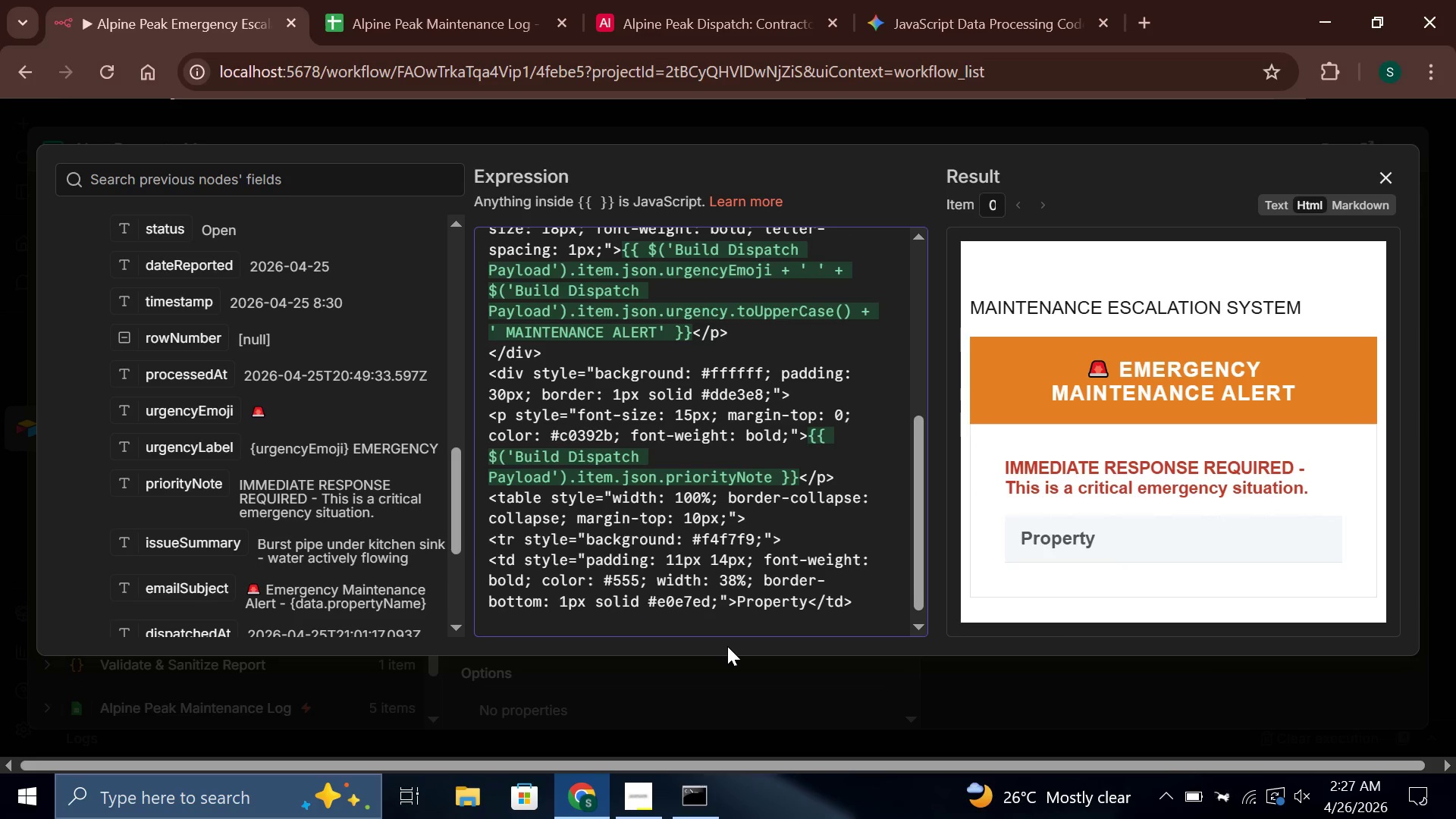 
type(<td style="padding: 11px 14px; d)
key(Backspace)
type(font-weight; color: #1c2b3a; border-bottom: 1px solid #e0e7ed;")
 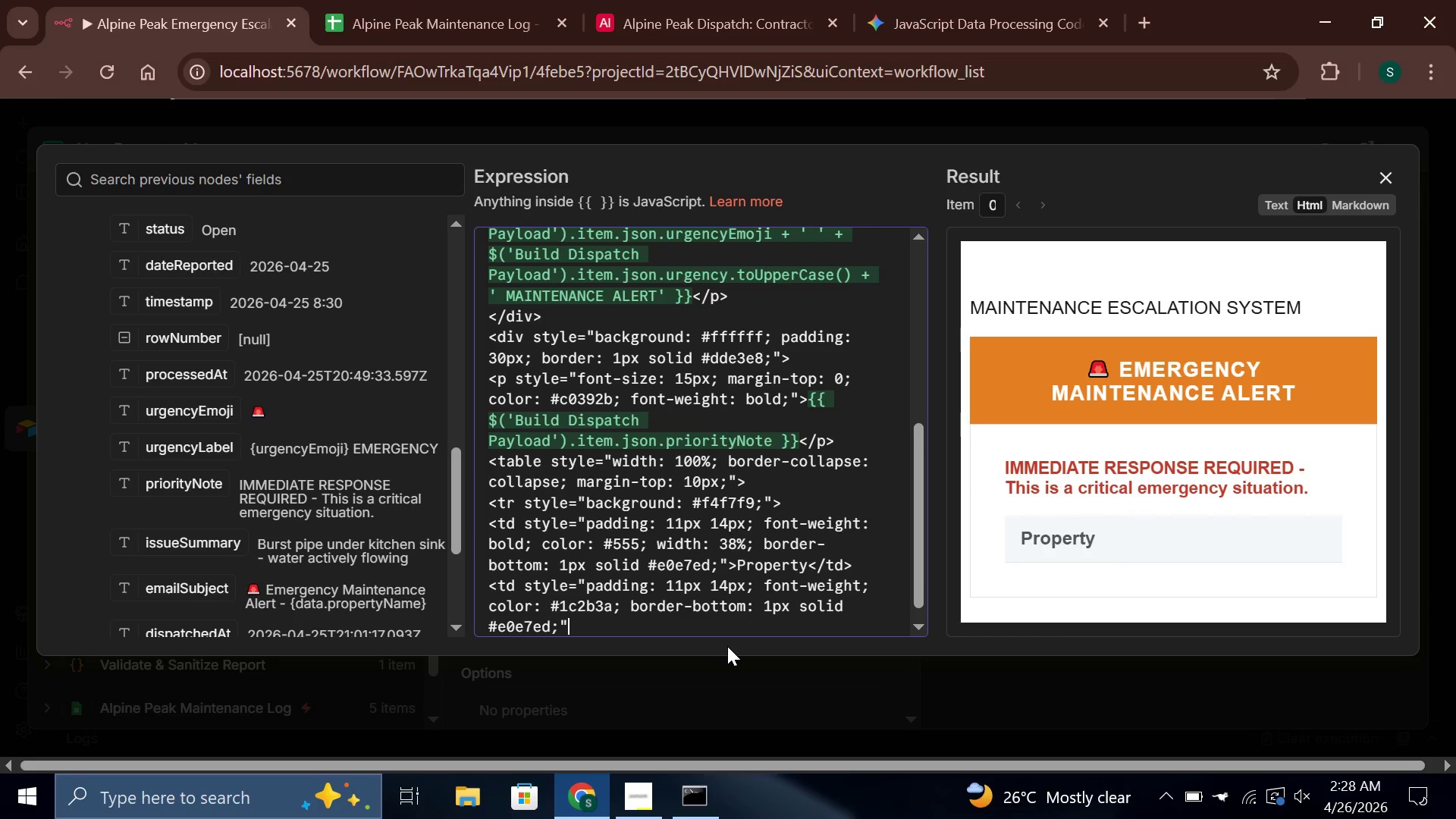 
key(ArrowRight)
 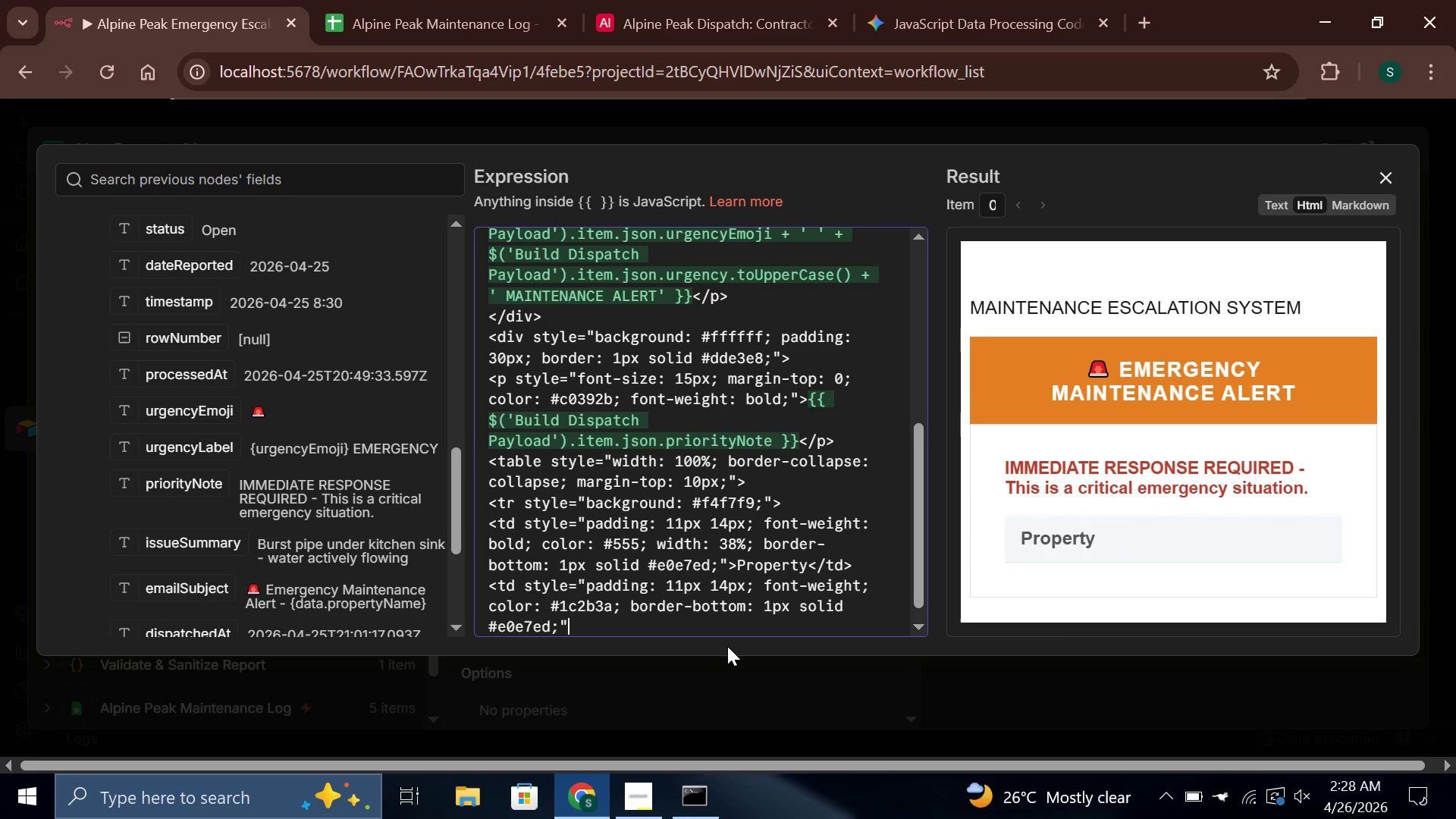 
type(>{{$json.pro)
 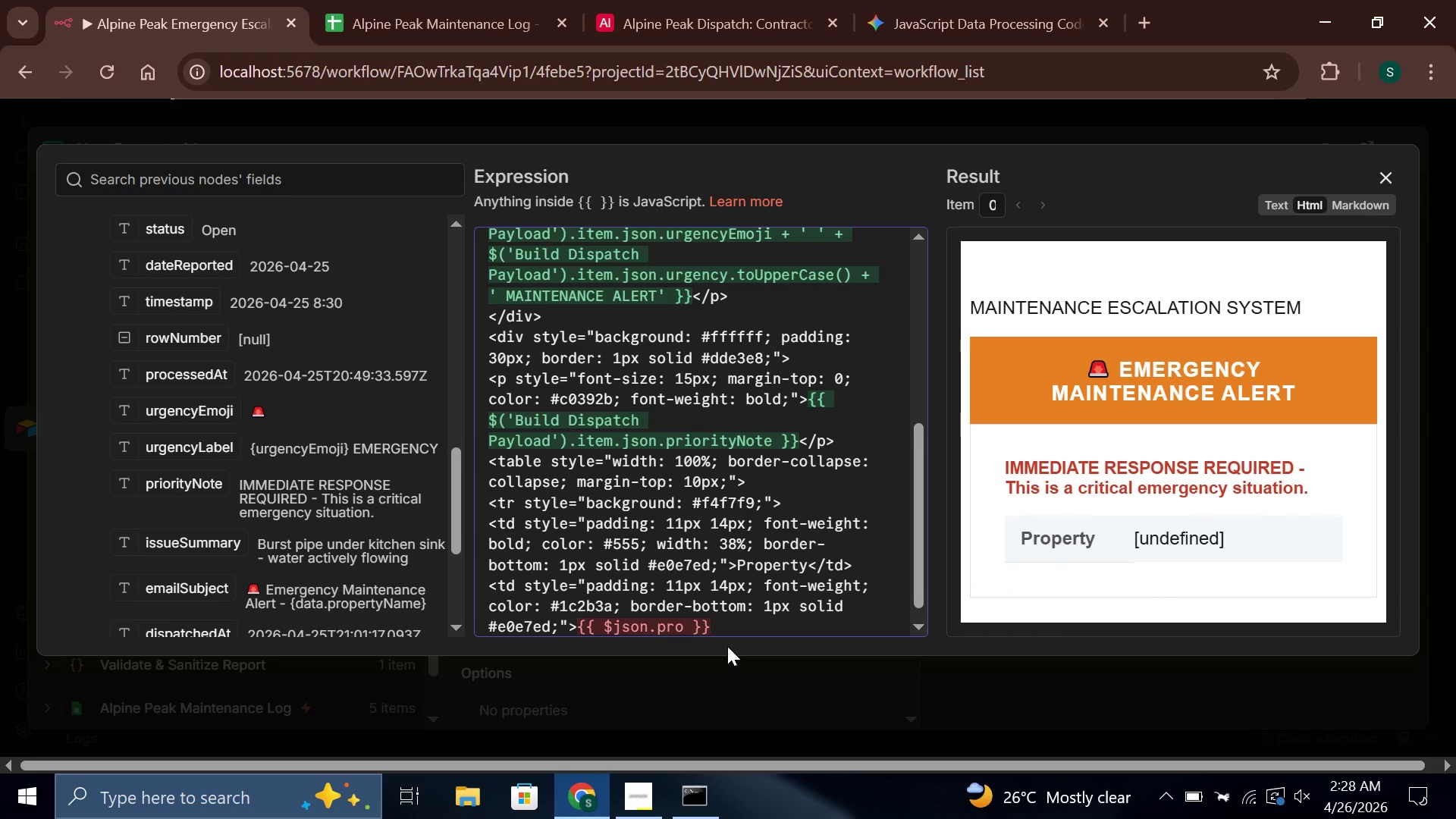 
hold_key(key=Backspace, duration=0.67)
 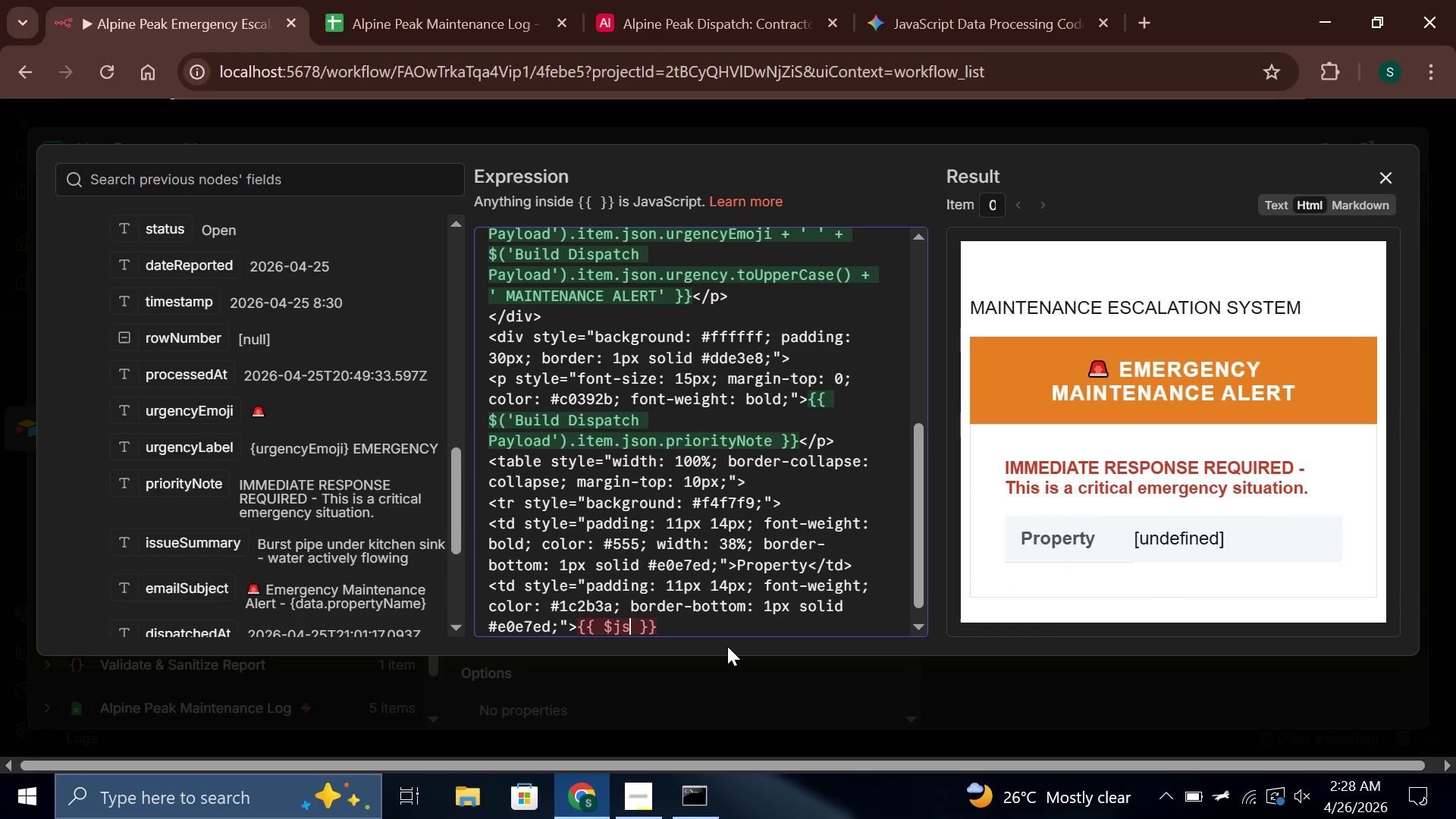 
key(ArrowRight)
 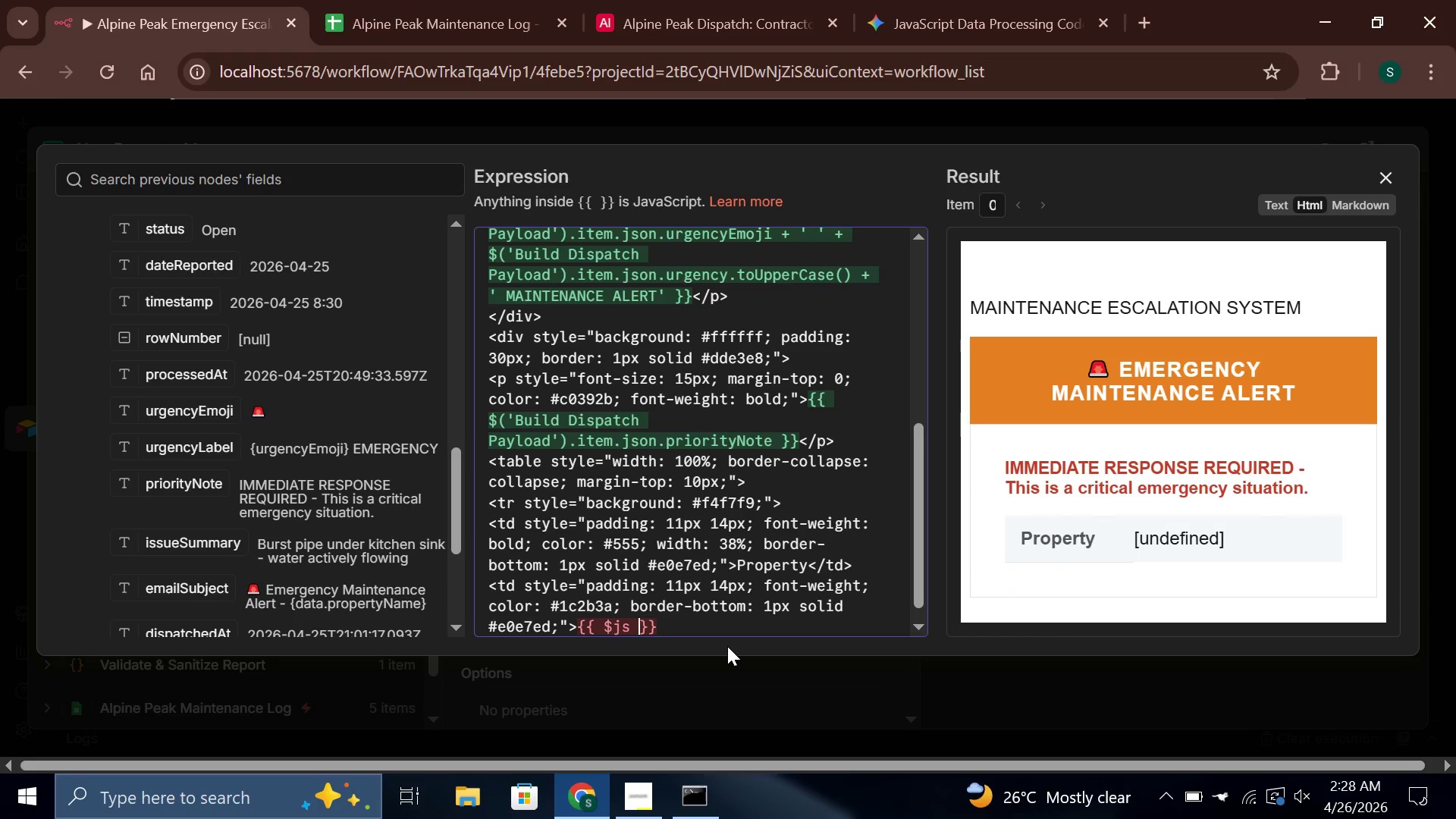 
key(ArrowRight)
 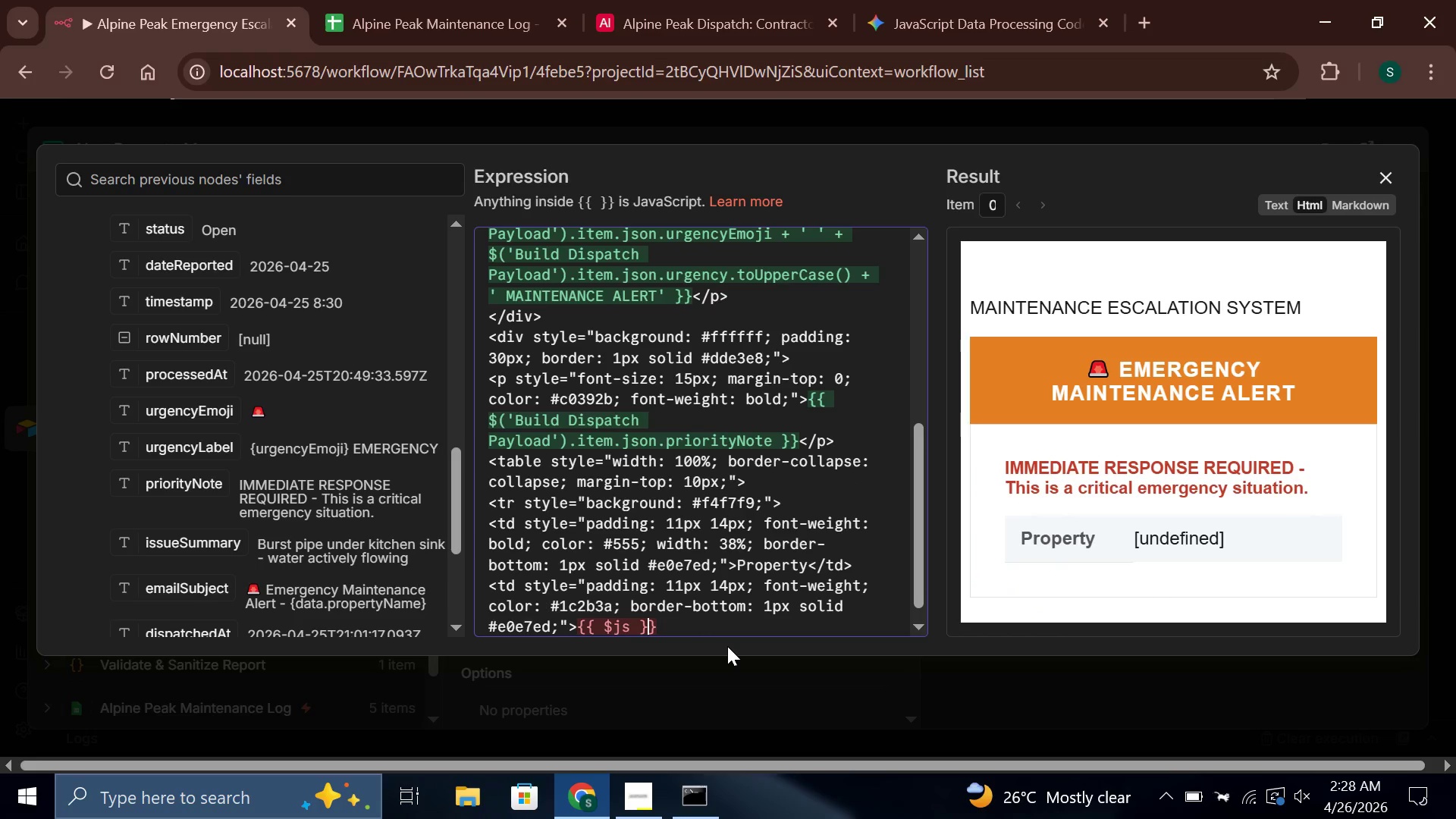 
key(ArrowRight)
 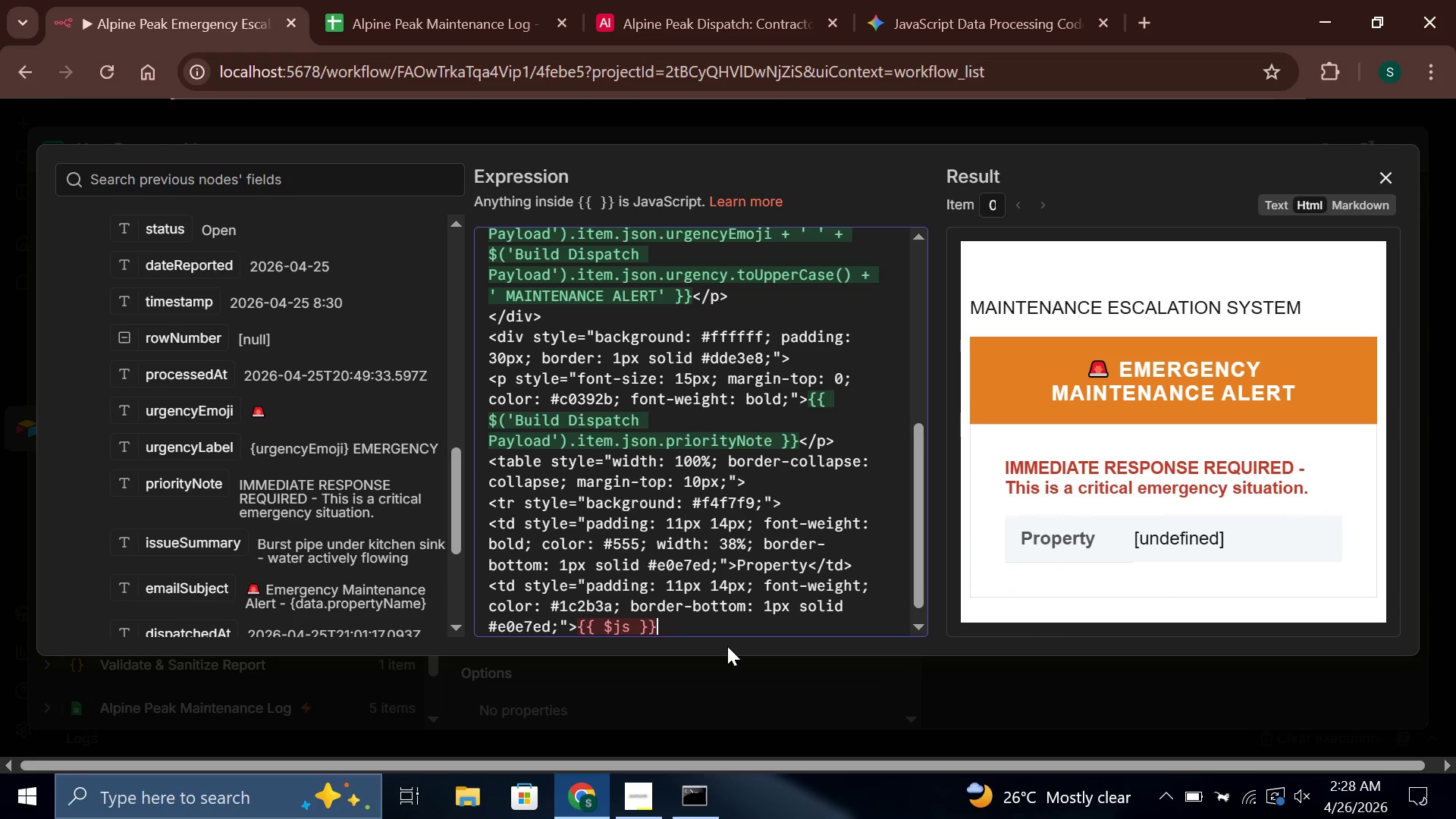 
hold_key(key=Backspace, duration=0.72)
 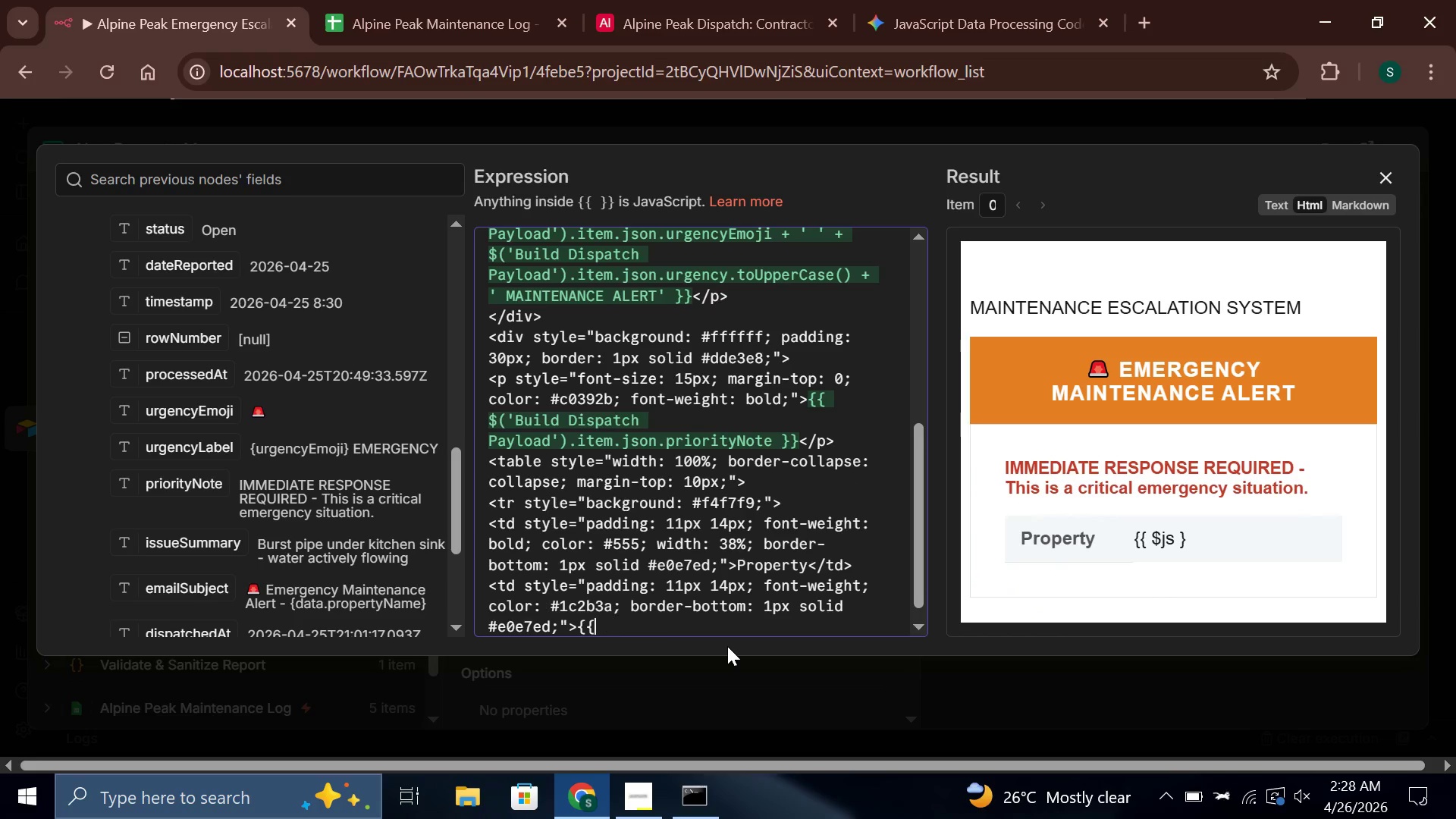 
key(Backspace)
 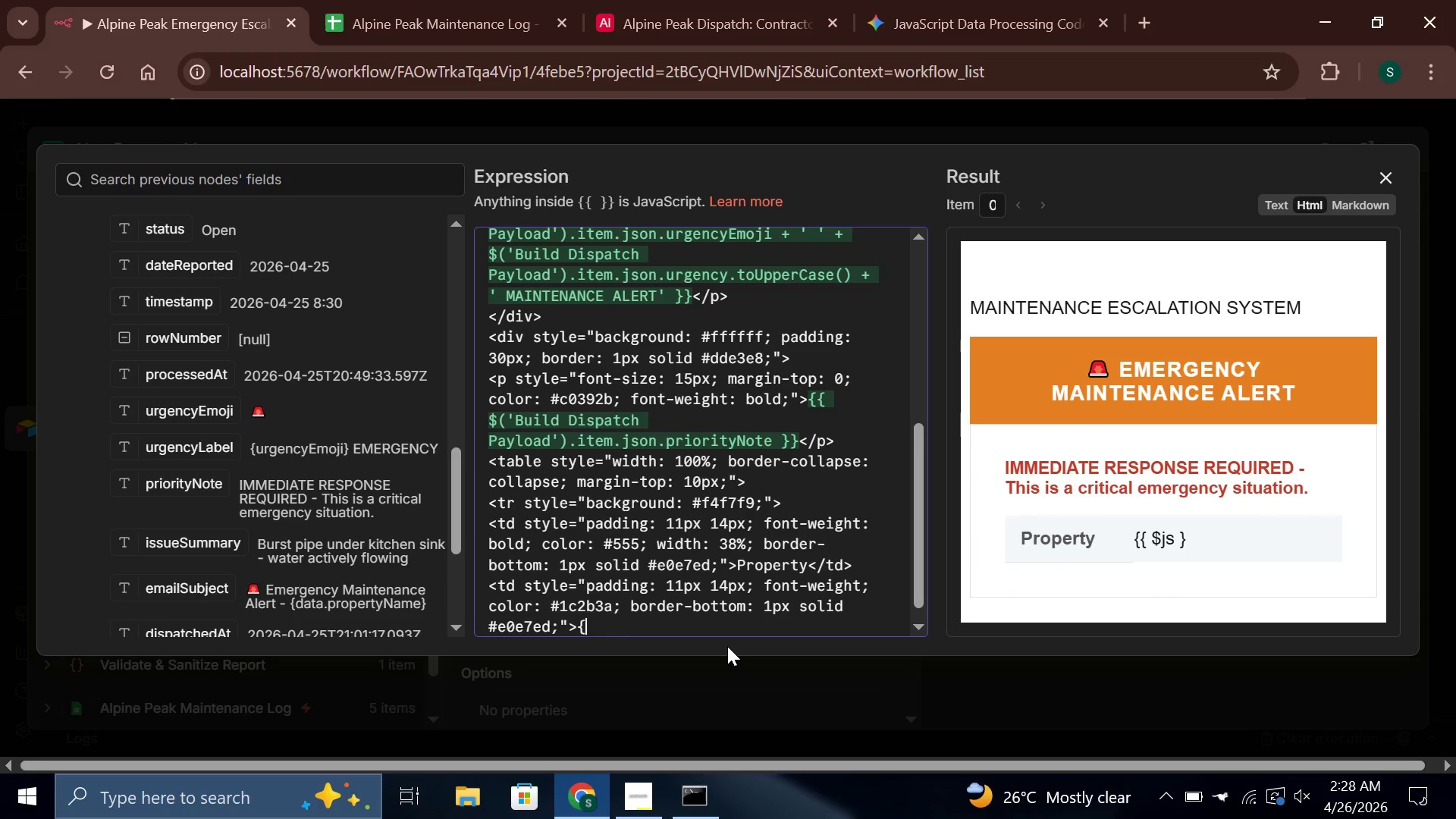 
key(Backspace)
 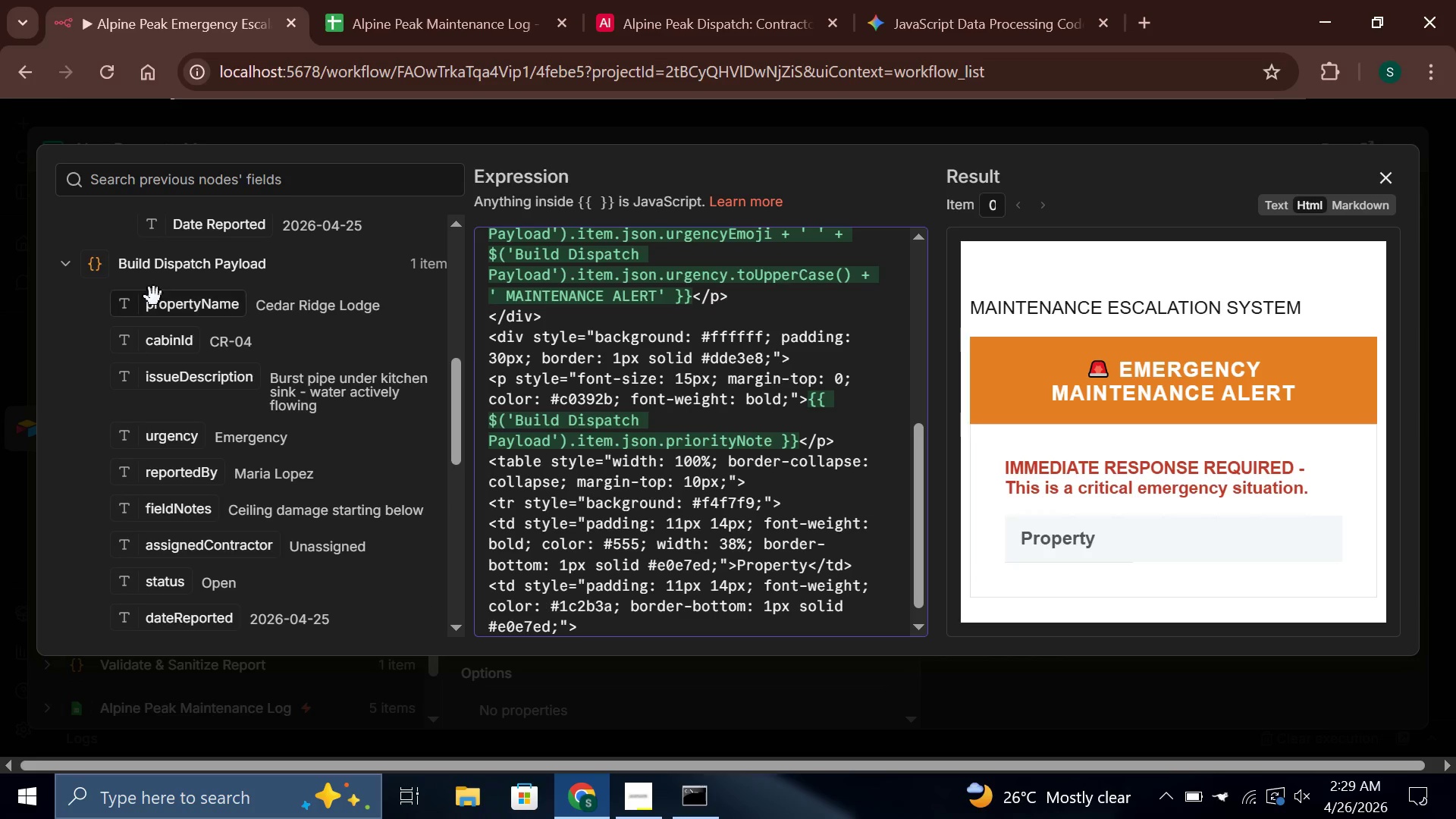 
wait(15.52)
 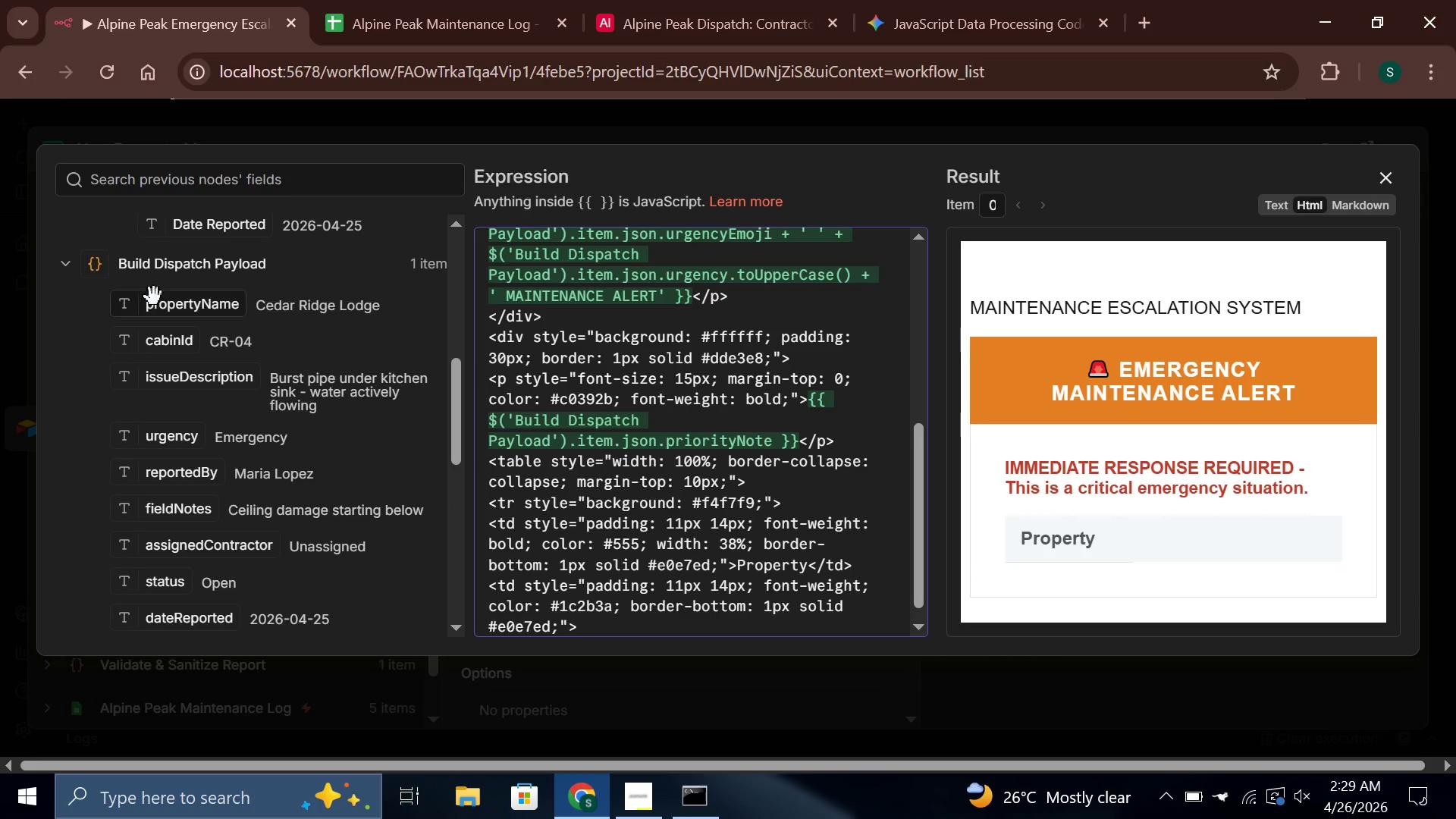 
left_click_drag(start_coordinate=[213, 306], to_coordinate=[634, 621])
 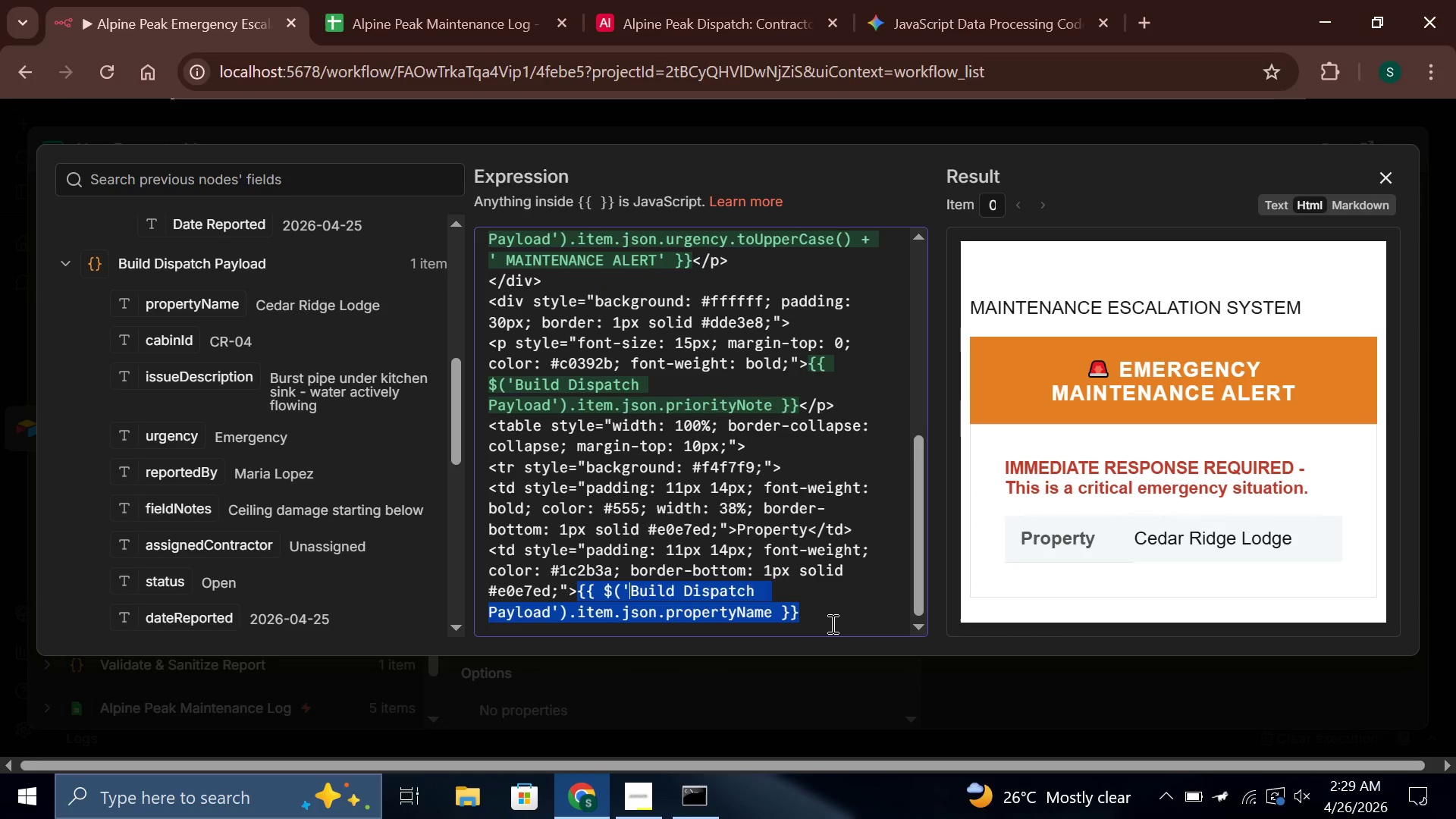 
left_click([831, 623])
 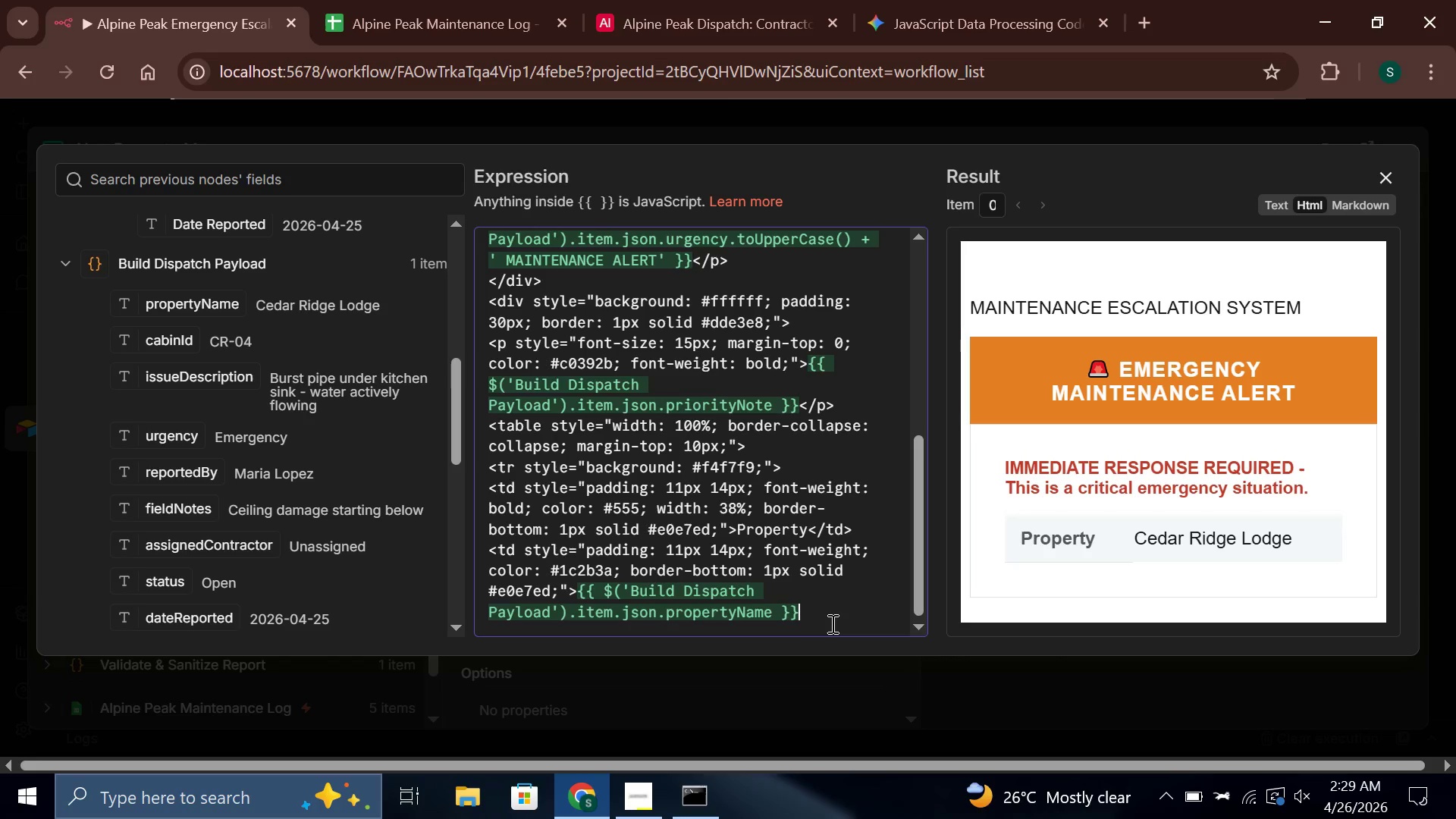 
type(</td>)
 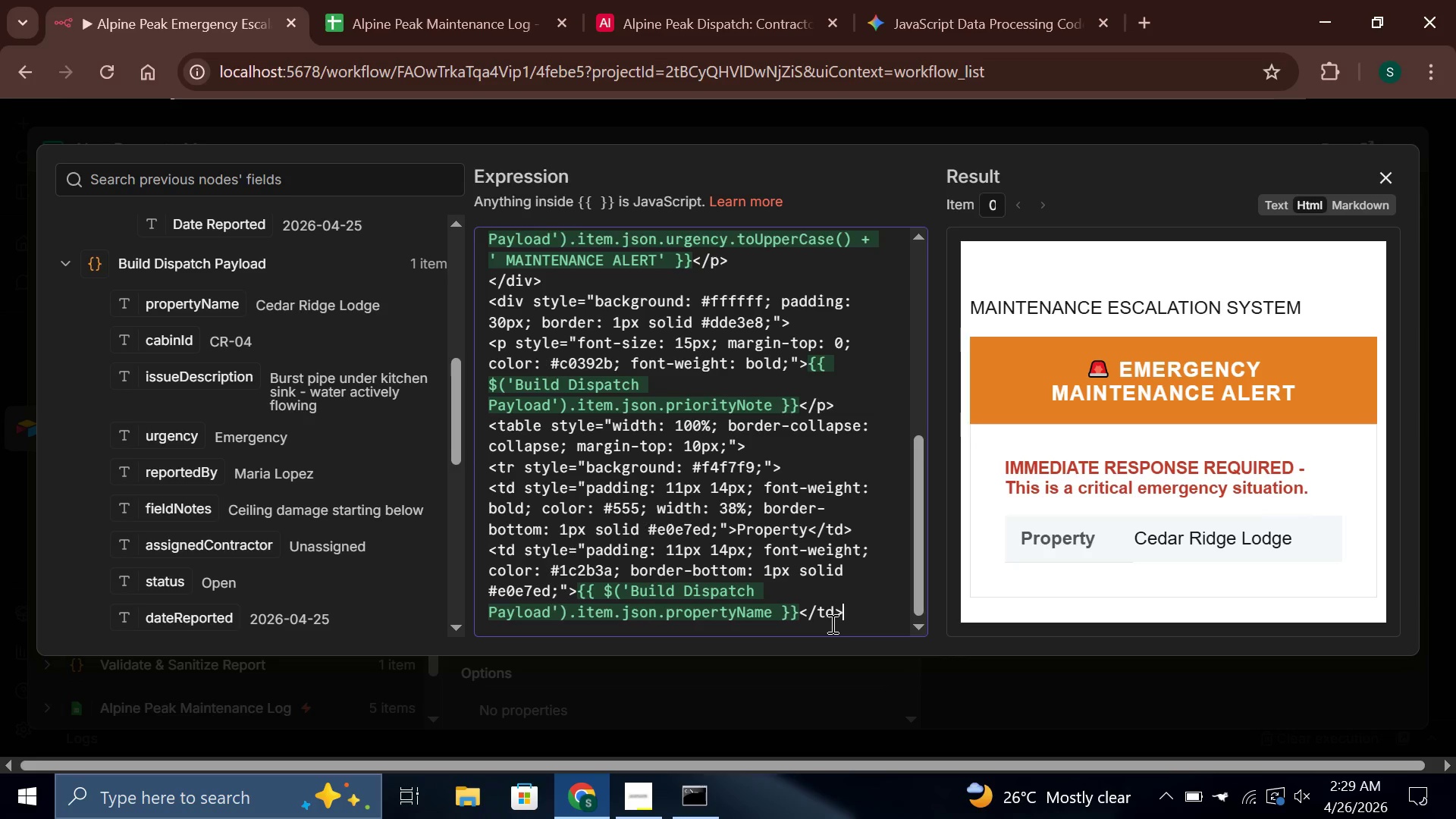 
 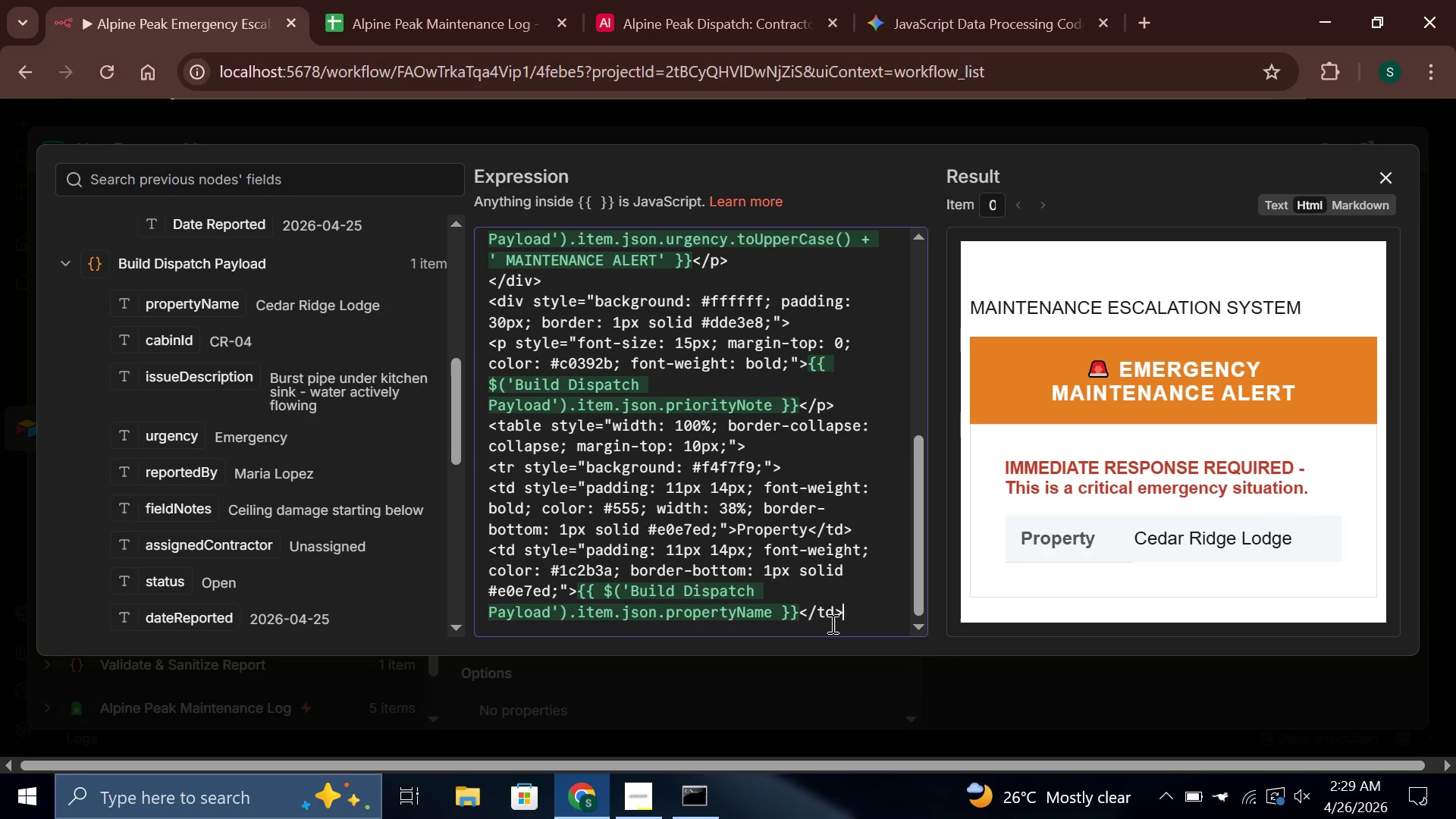 
key(Enter)
 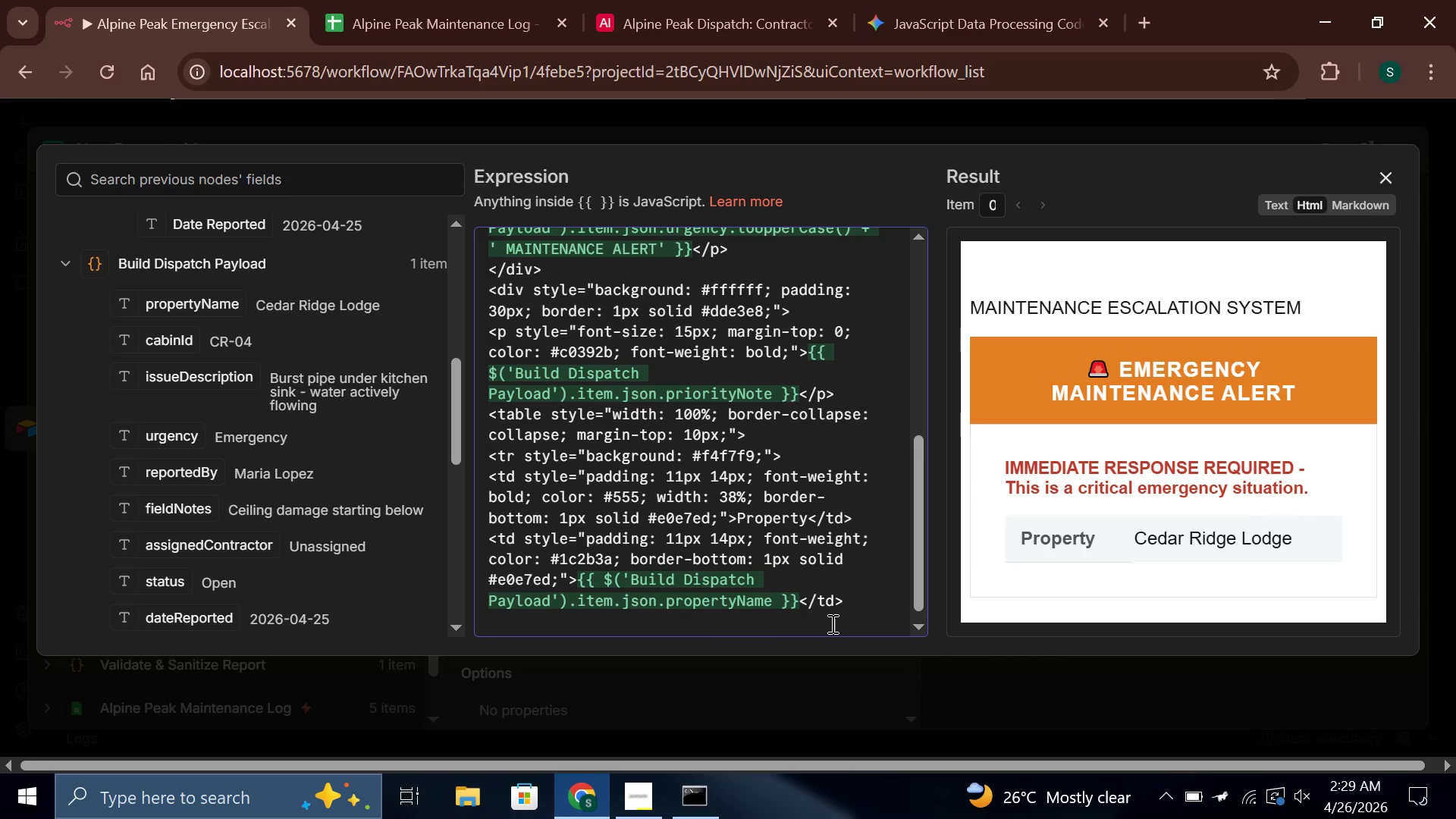 
wait(6.41)
 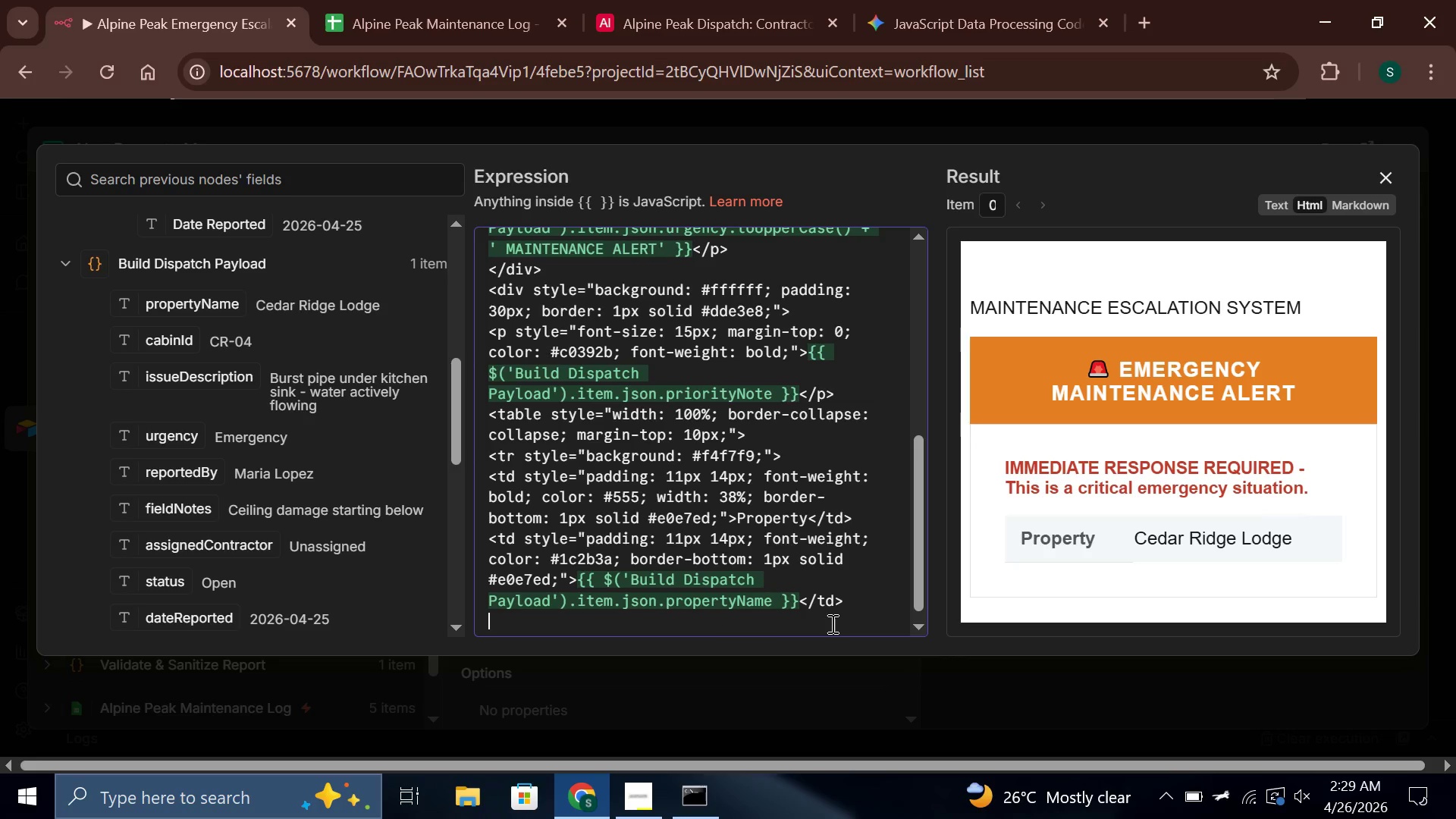 
type(</tr>)
 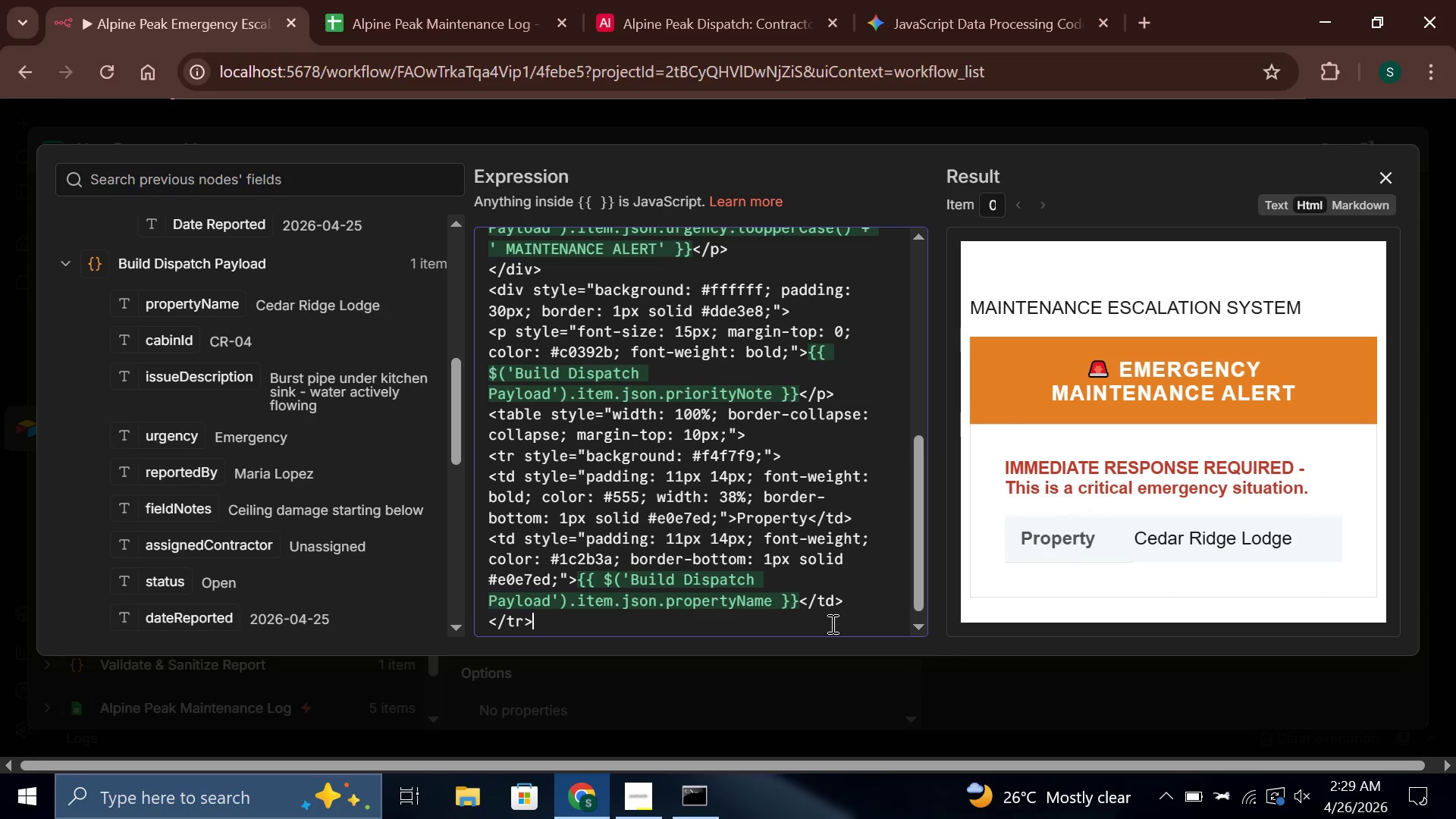 
key(Enter)
 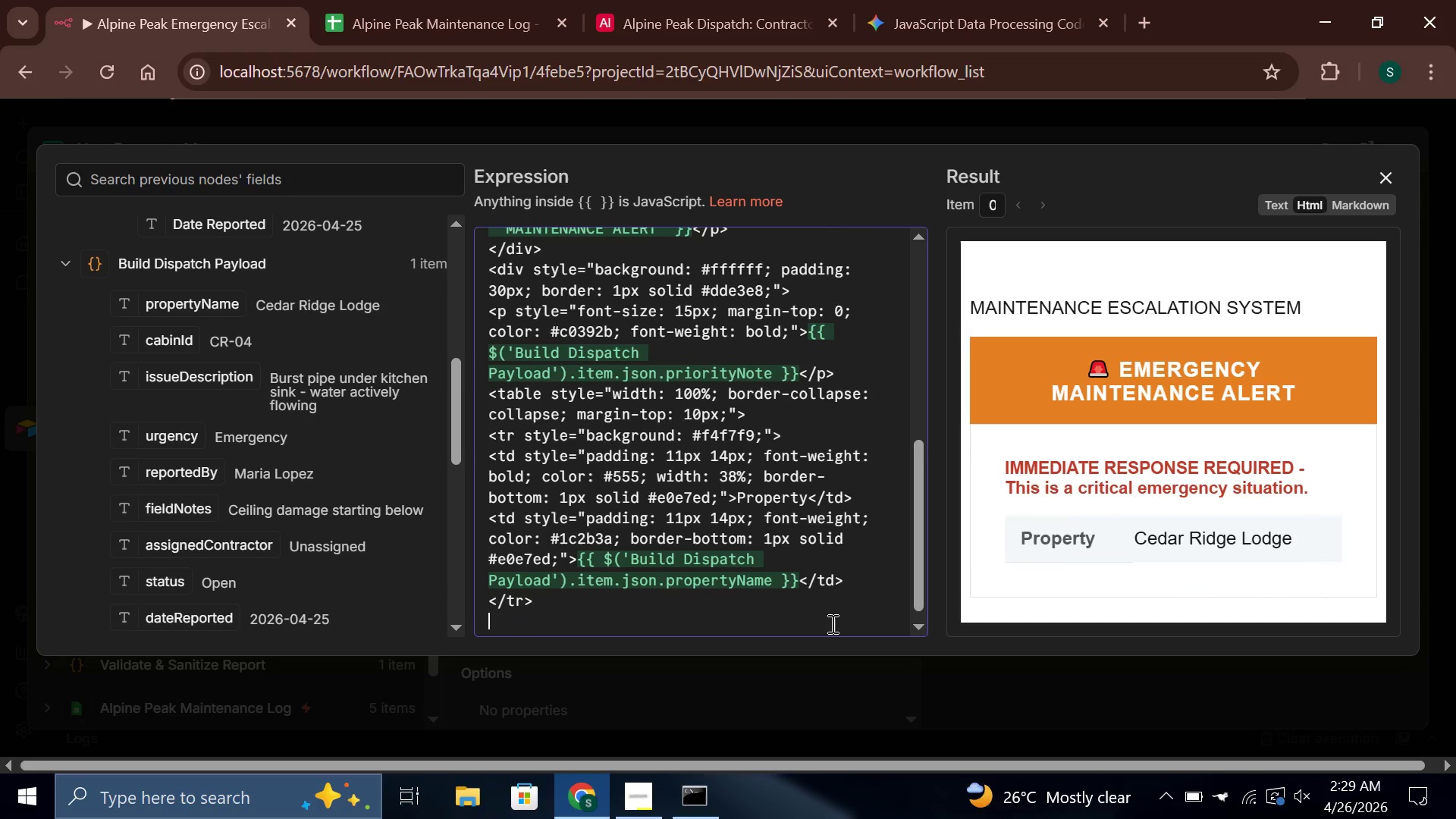 
type(<<)
key(Backspace)
type(tr>)
 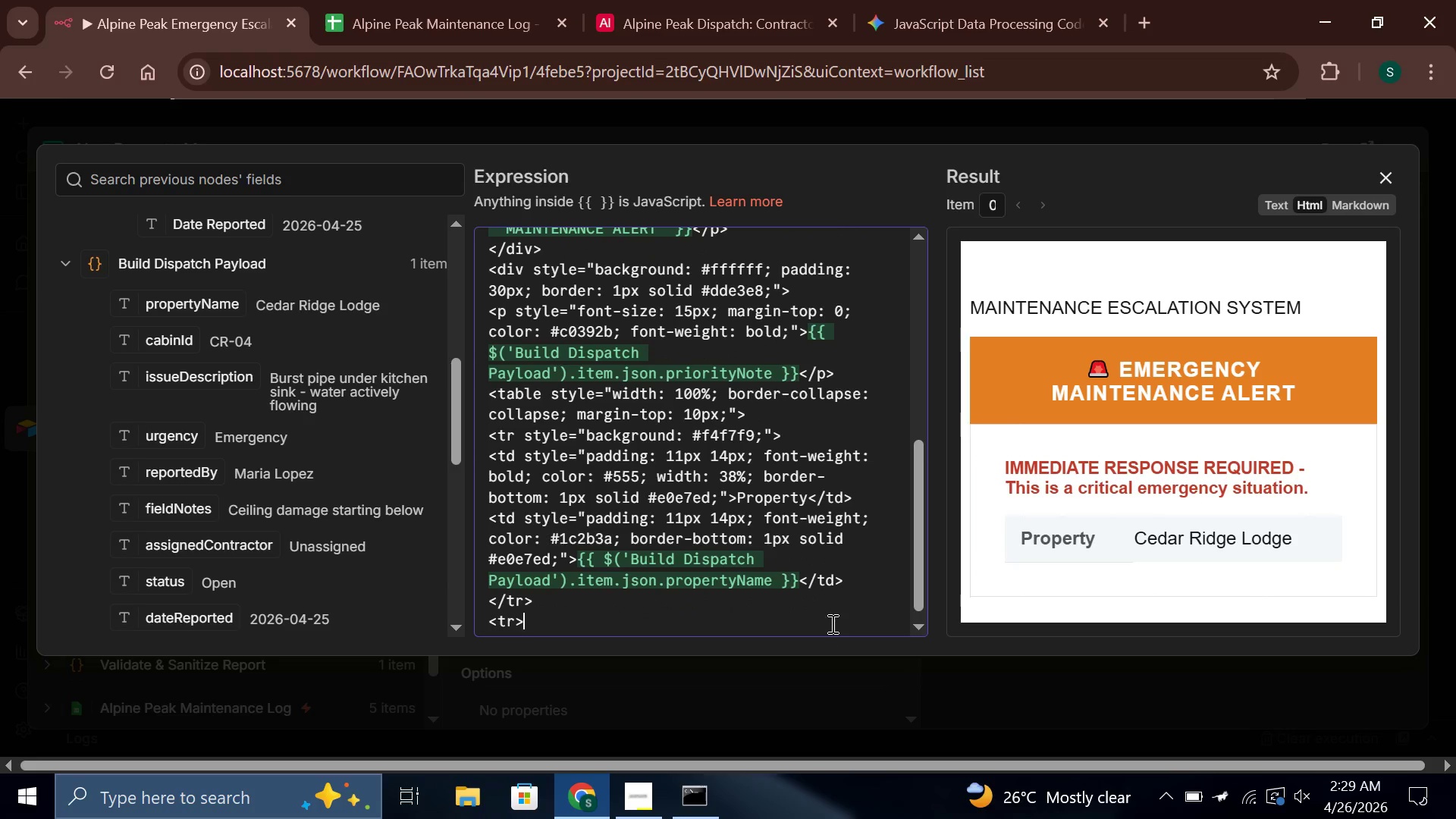 
key(Enter)
 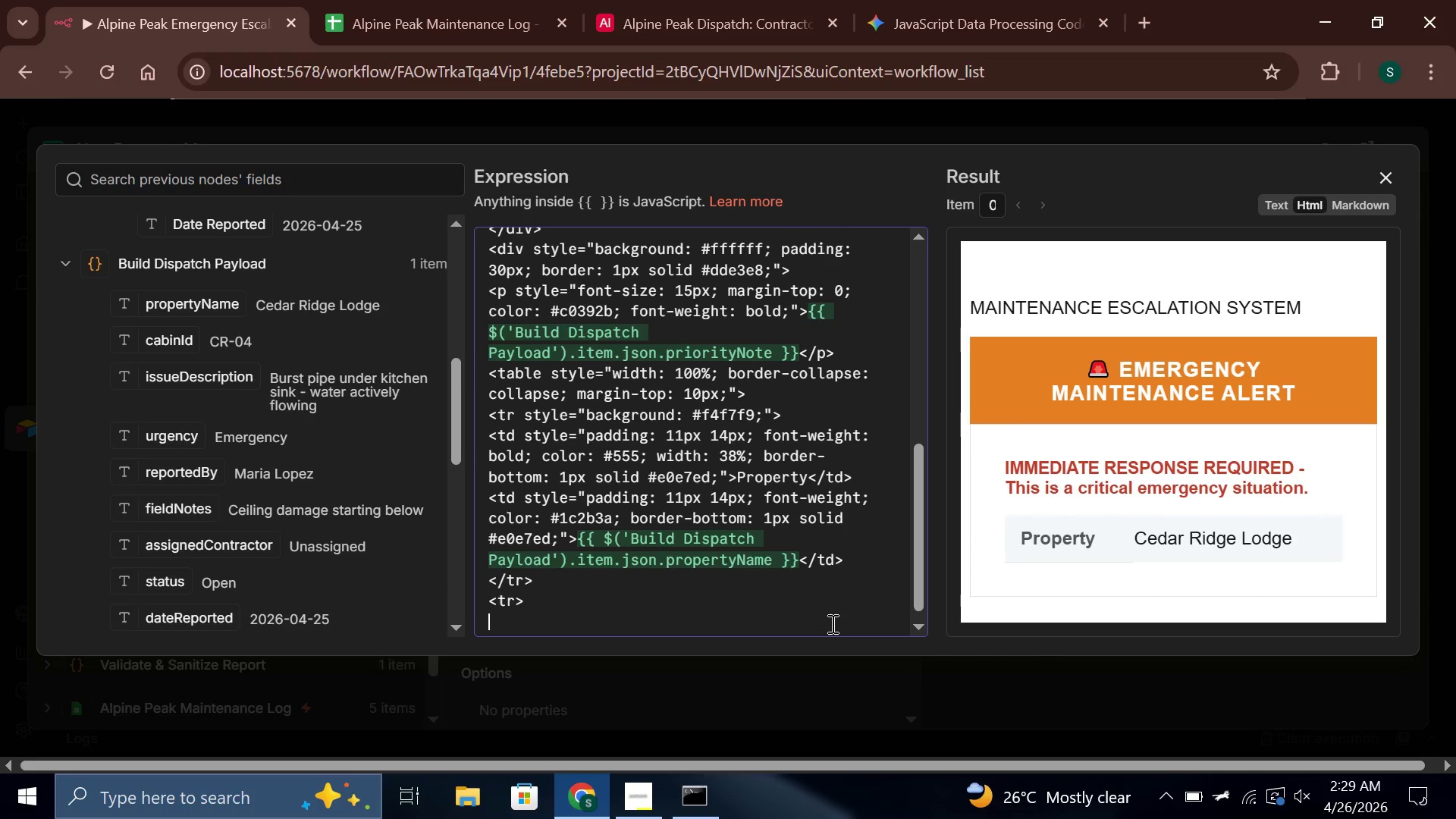 
type(<td style="padding: 11px 14px;)
 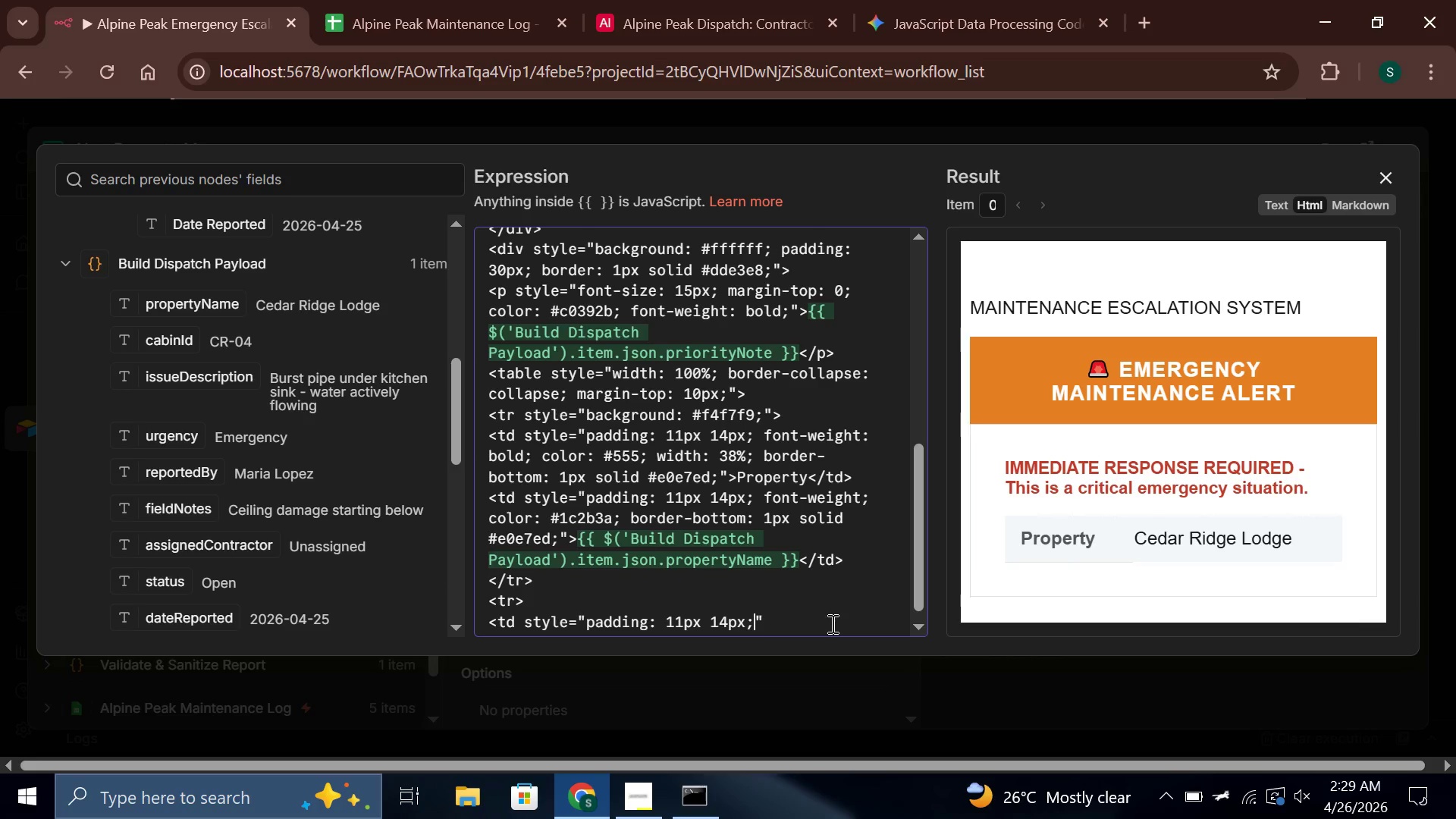 
wait(5.16)
 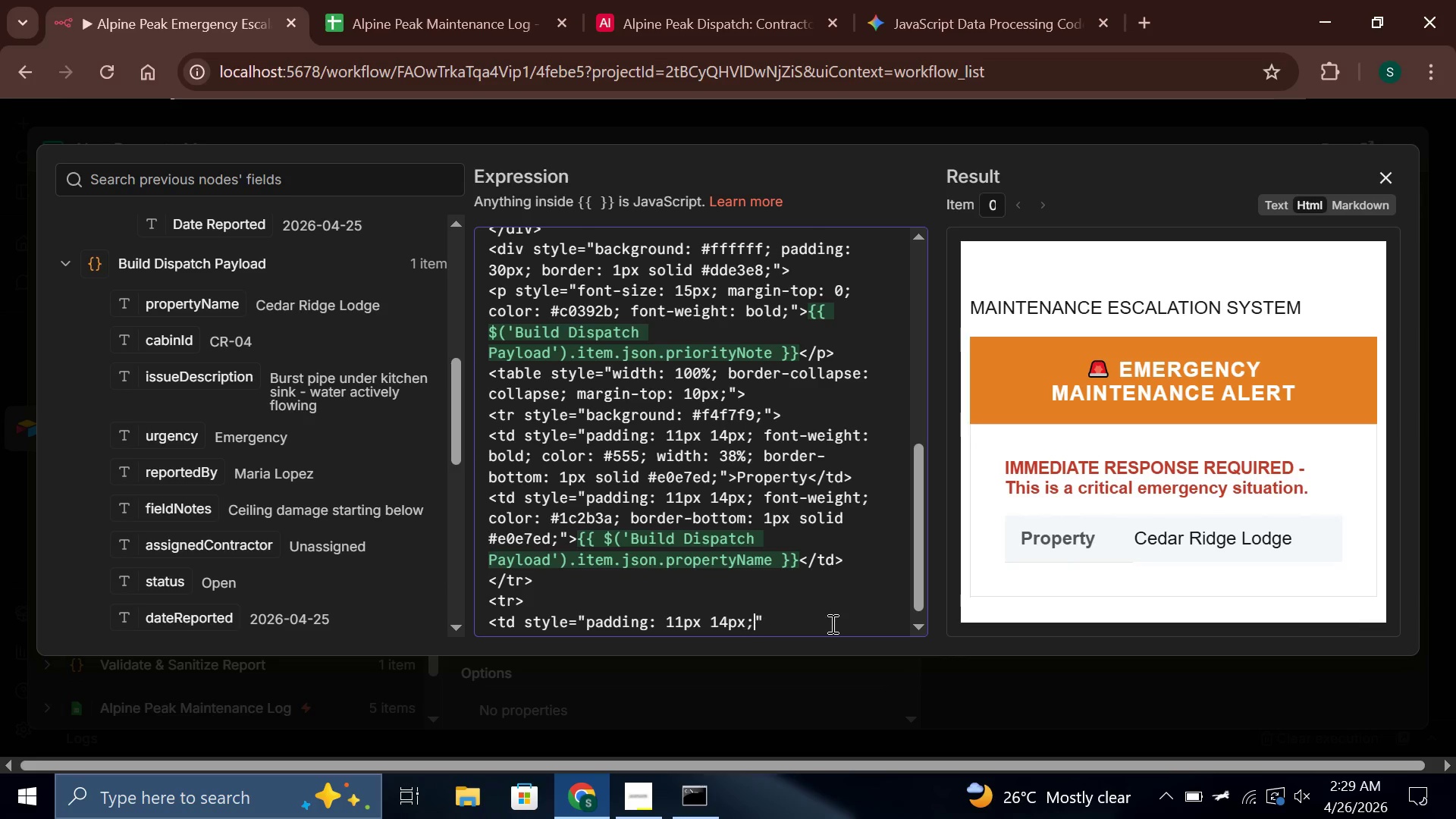 
key(Space)
 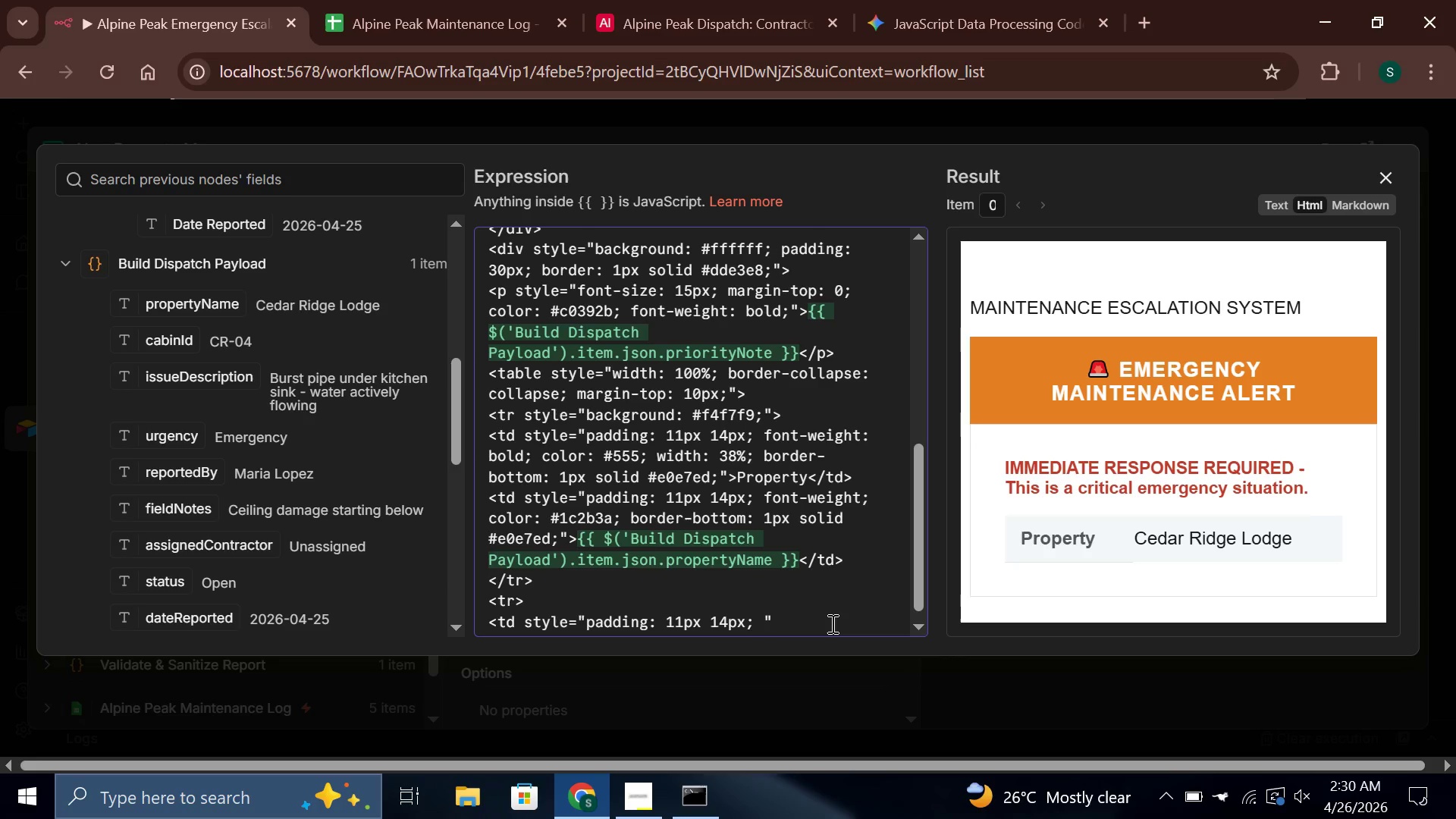 
wait(23.86)
 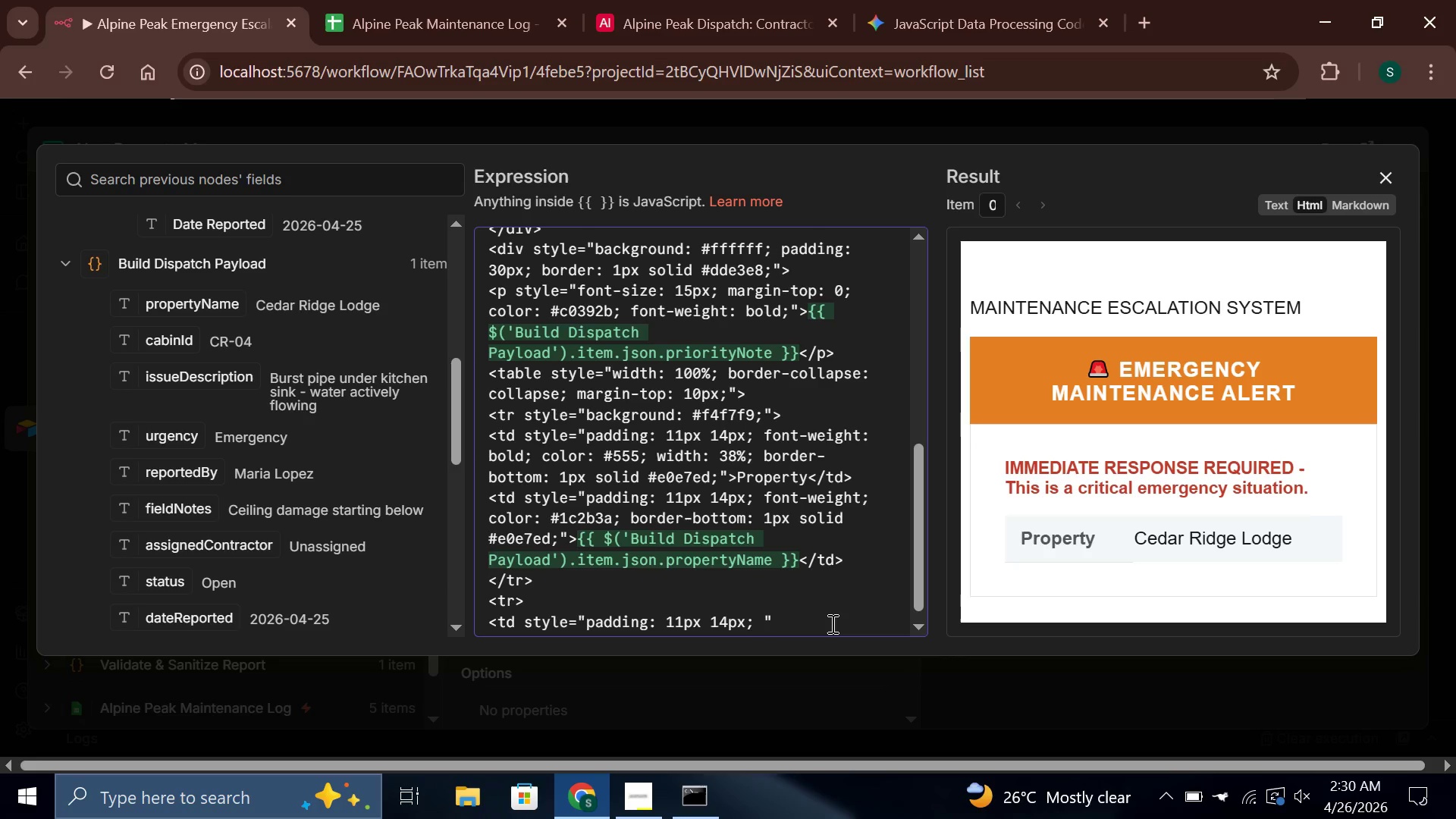 
type(fon-weight: bold; color: #555; border-bottom: 1px sold)
key(Backspace)
type(id #e0e7ed;)
 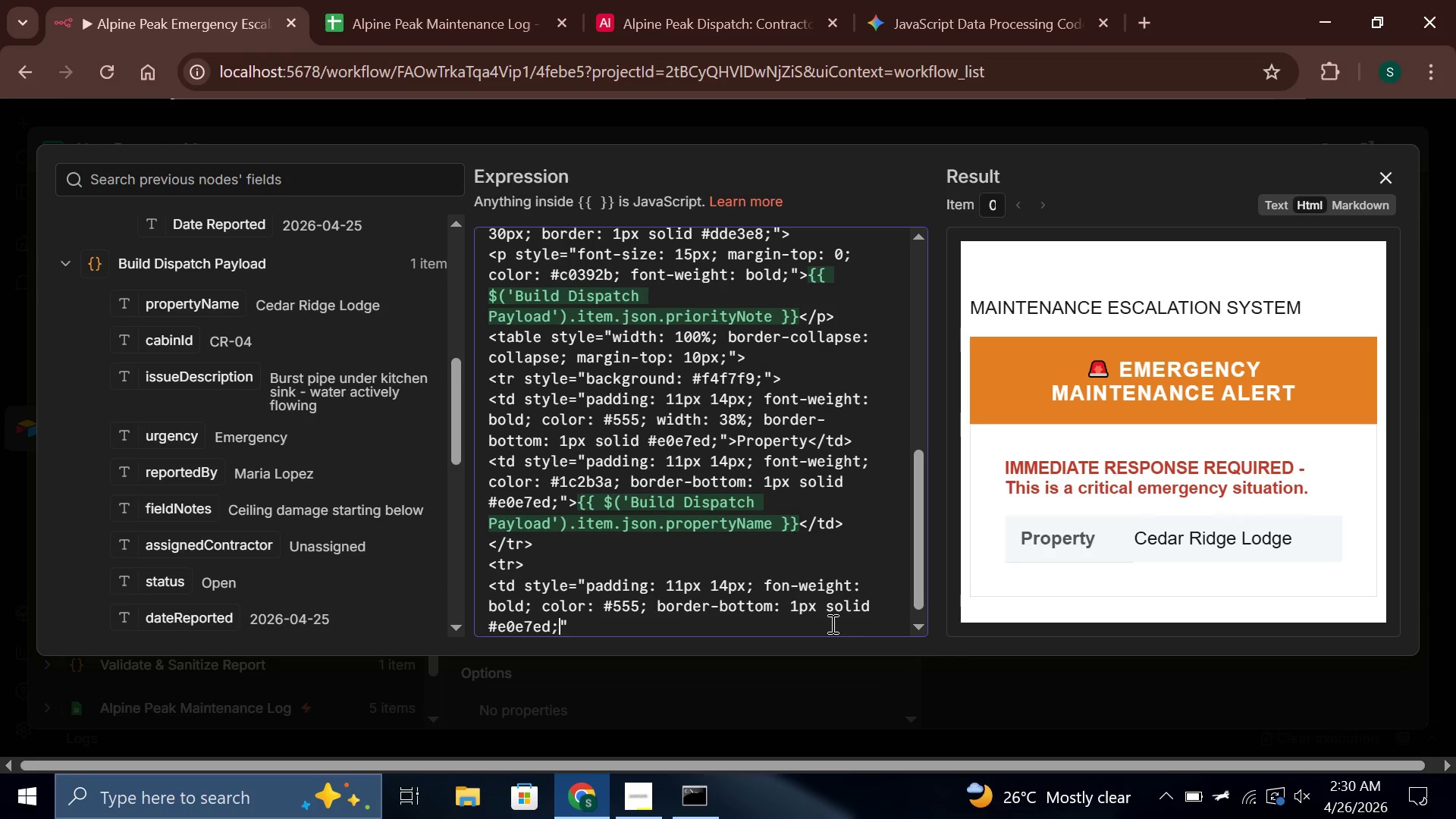 
key(ArrowRight)
 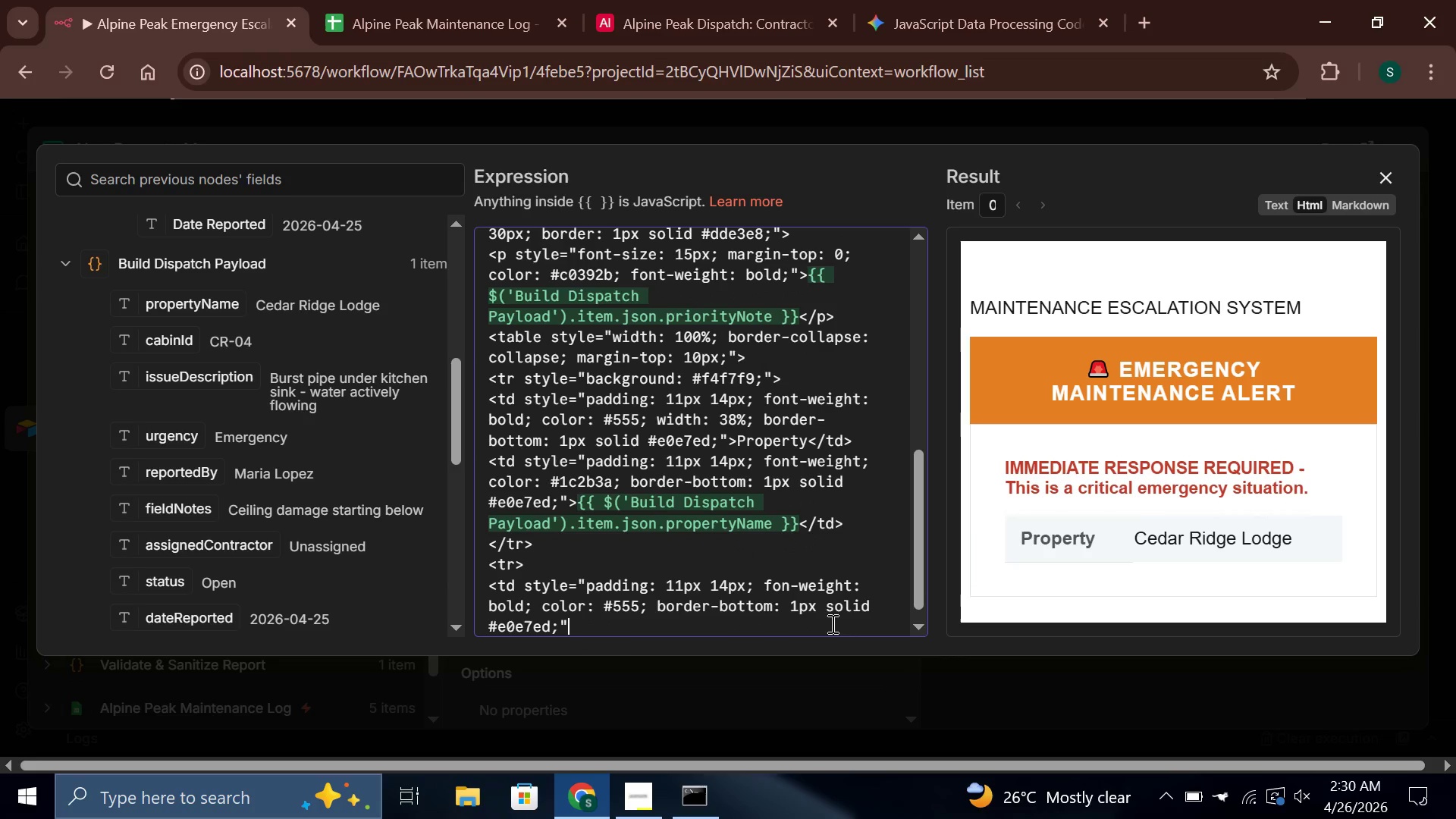 
type(>Cabin / Unit</td>)
 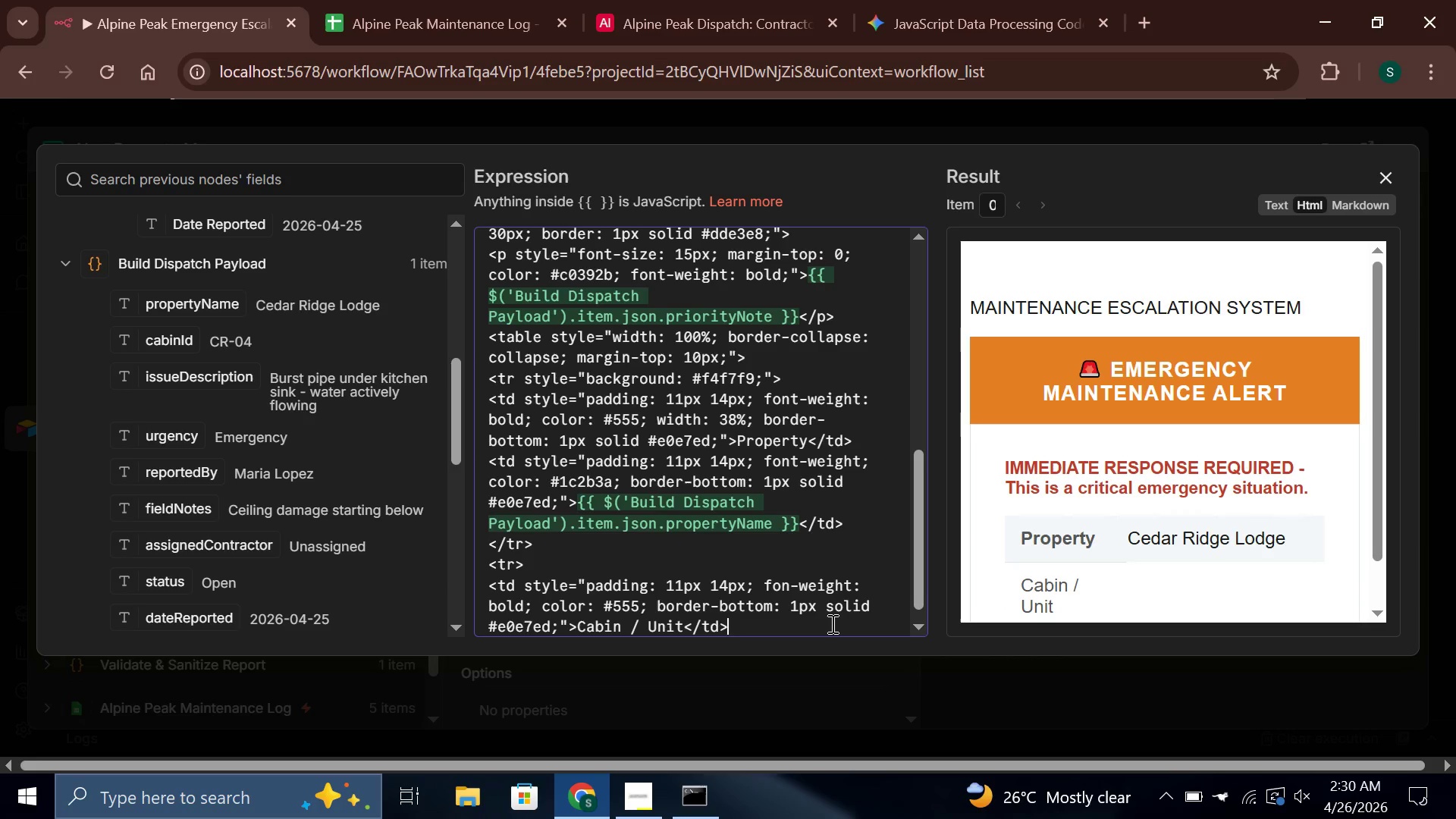 
wait(5.3)
 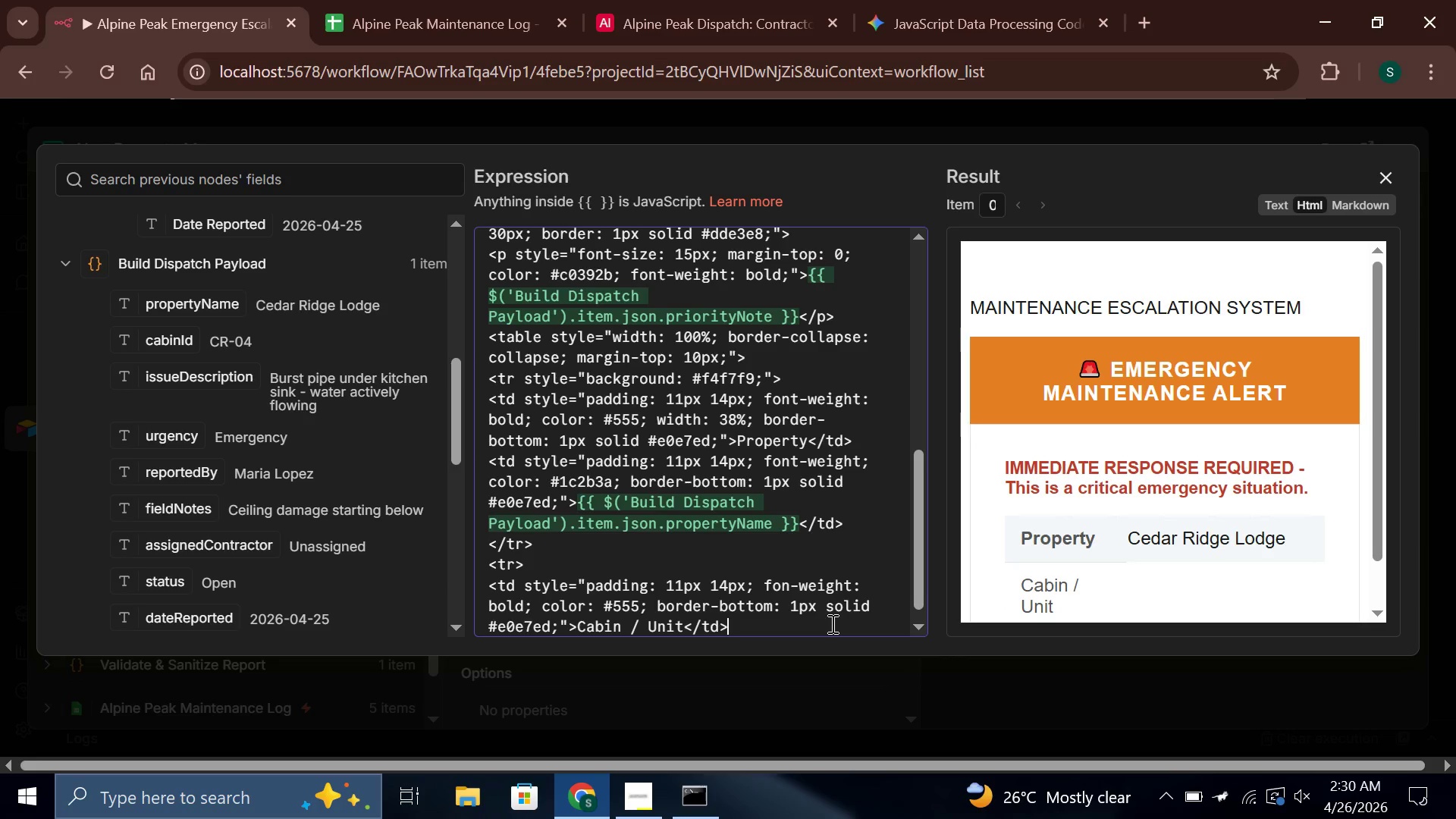 
key(Enter)
 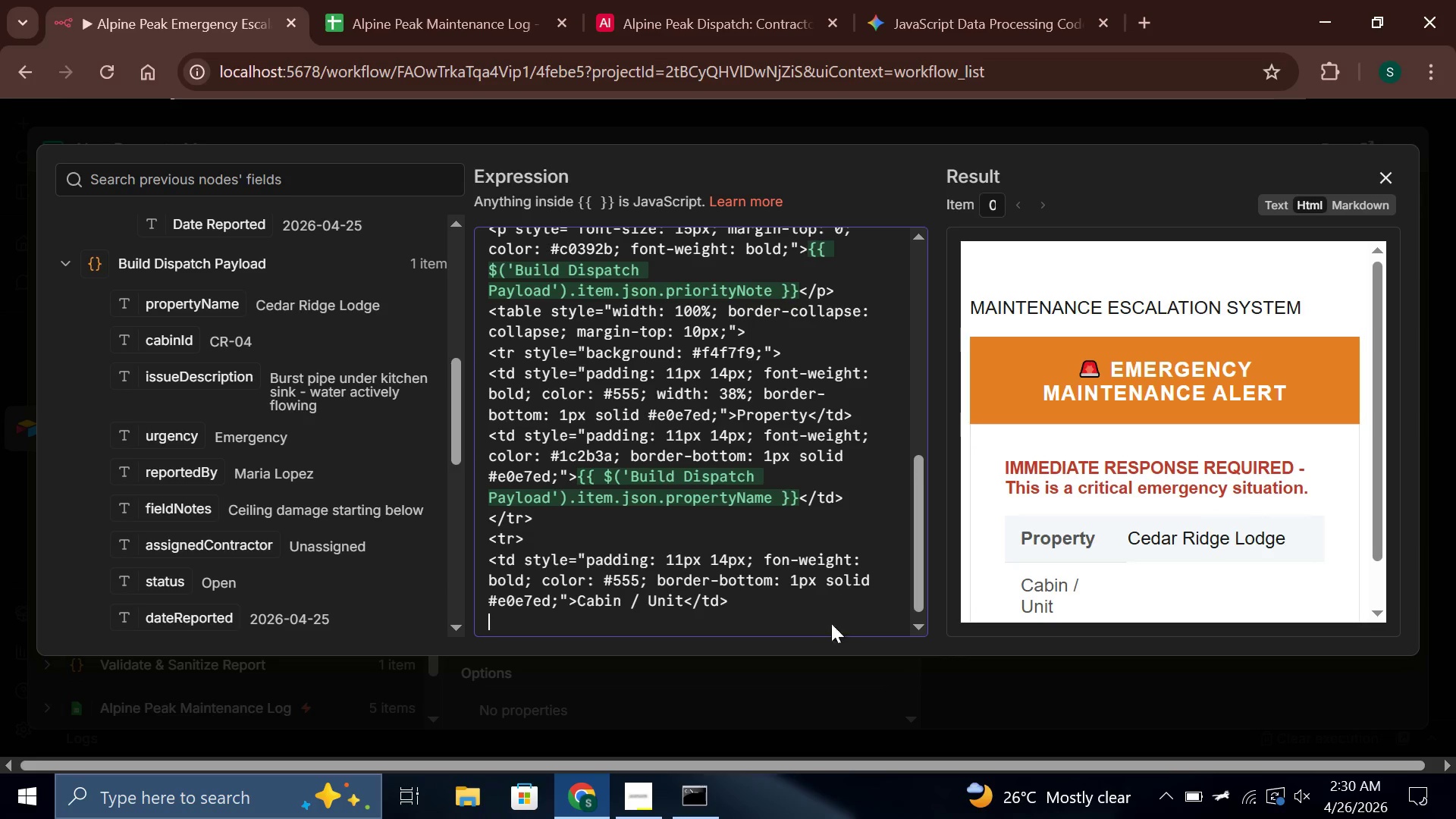 
type(<td>)
key(Backspace)
type( style="padding: 11px 14px; border-bottom: 1px solid #e0e73)
key(Backspace)
type(ed)
 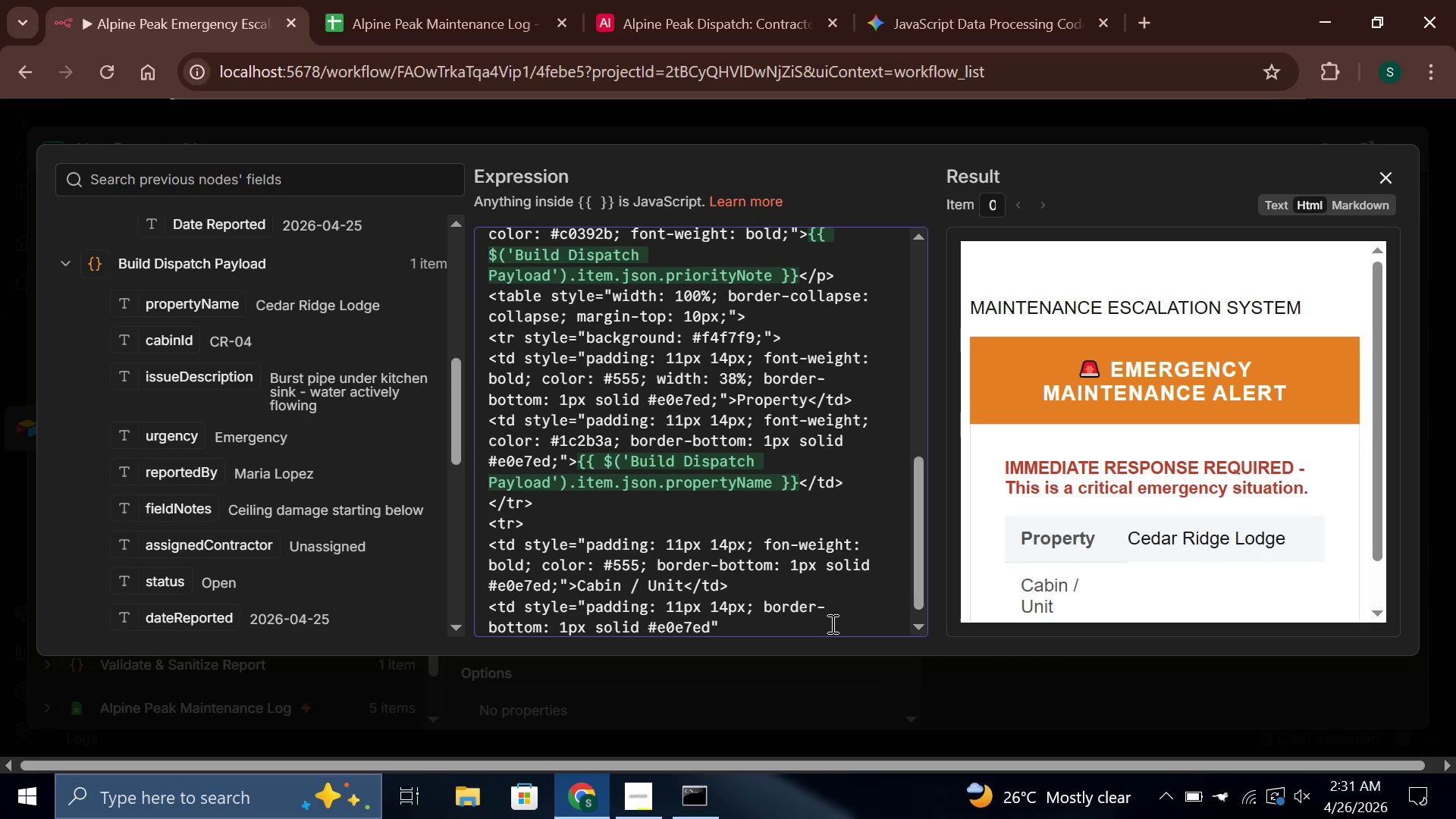 
key(Semicolon)
 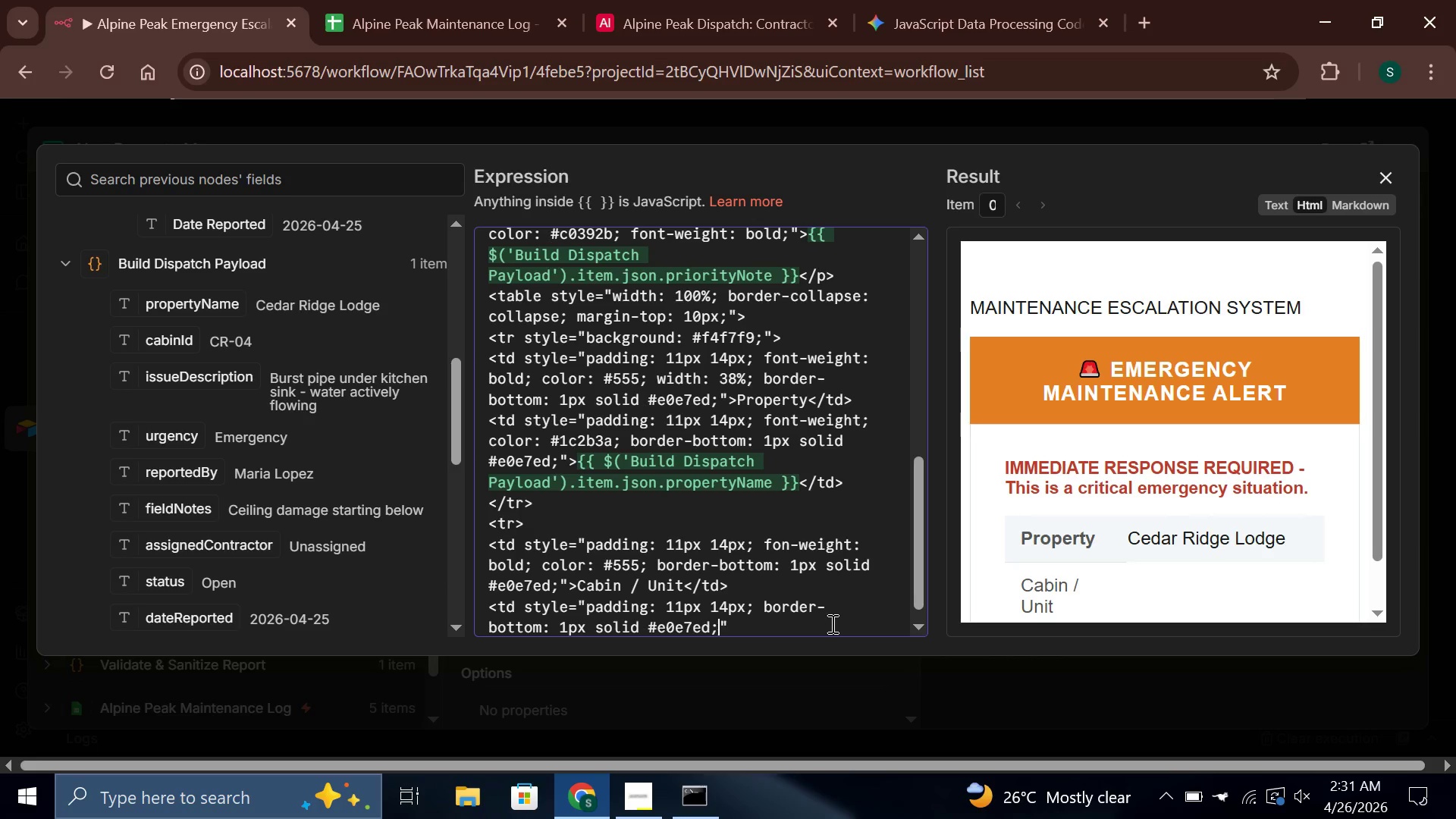 
key(ArrowRight)
 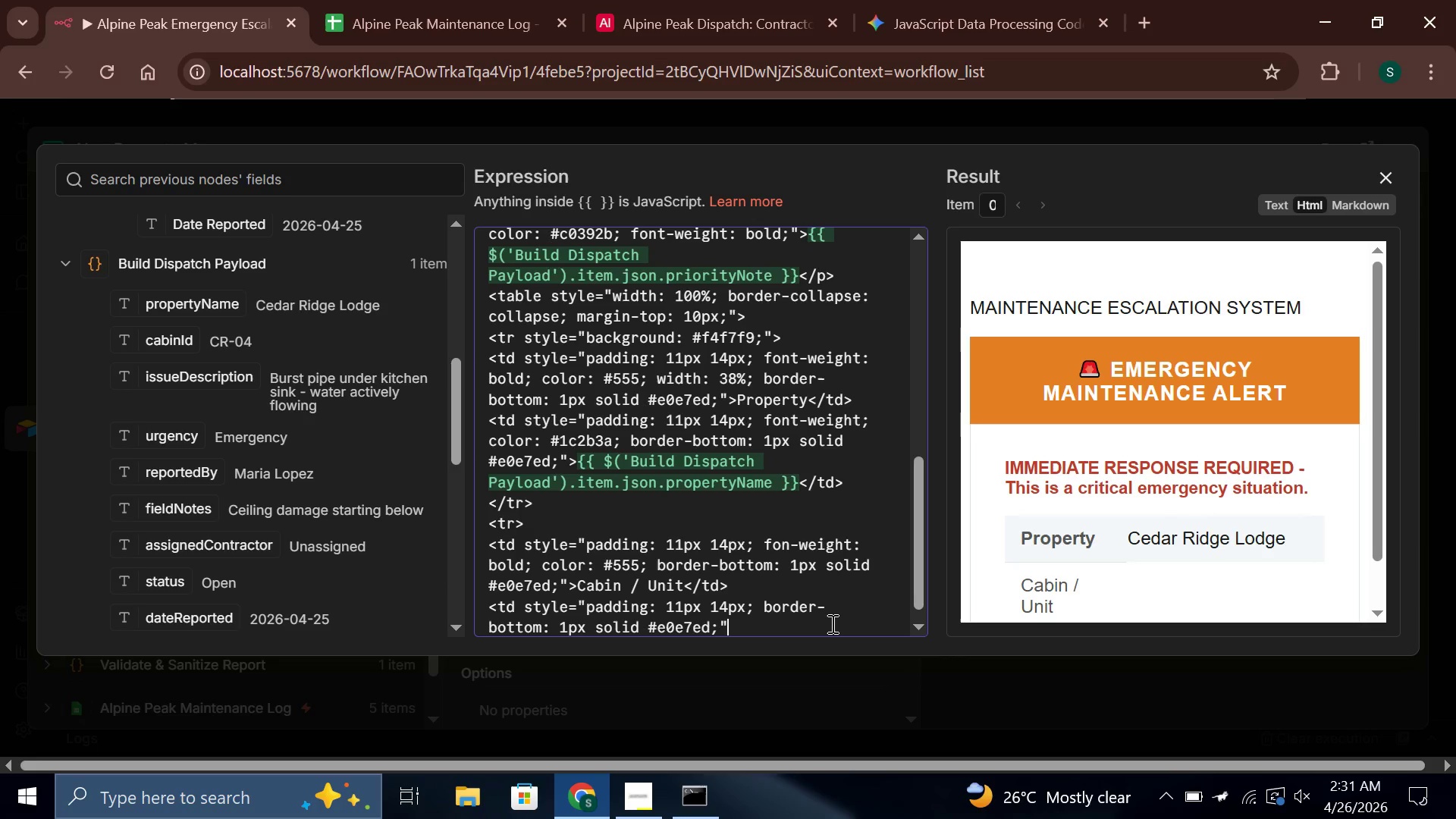 
key(Shift+Period)
 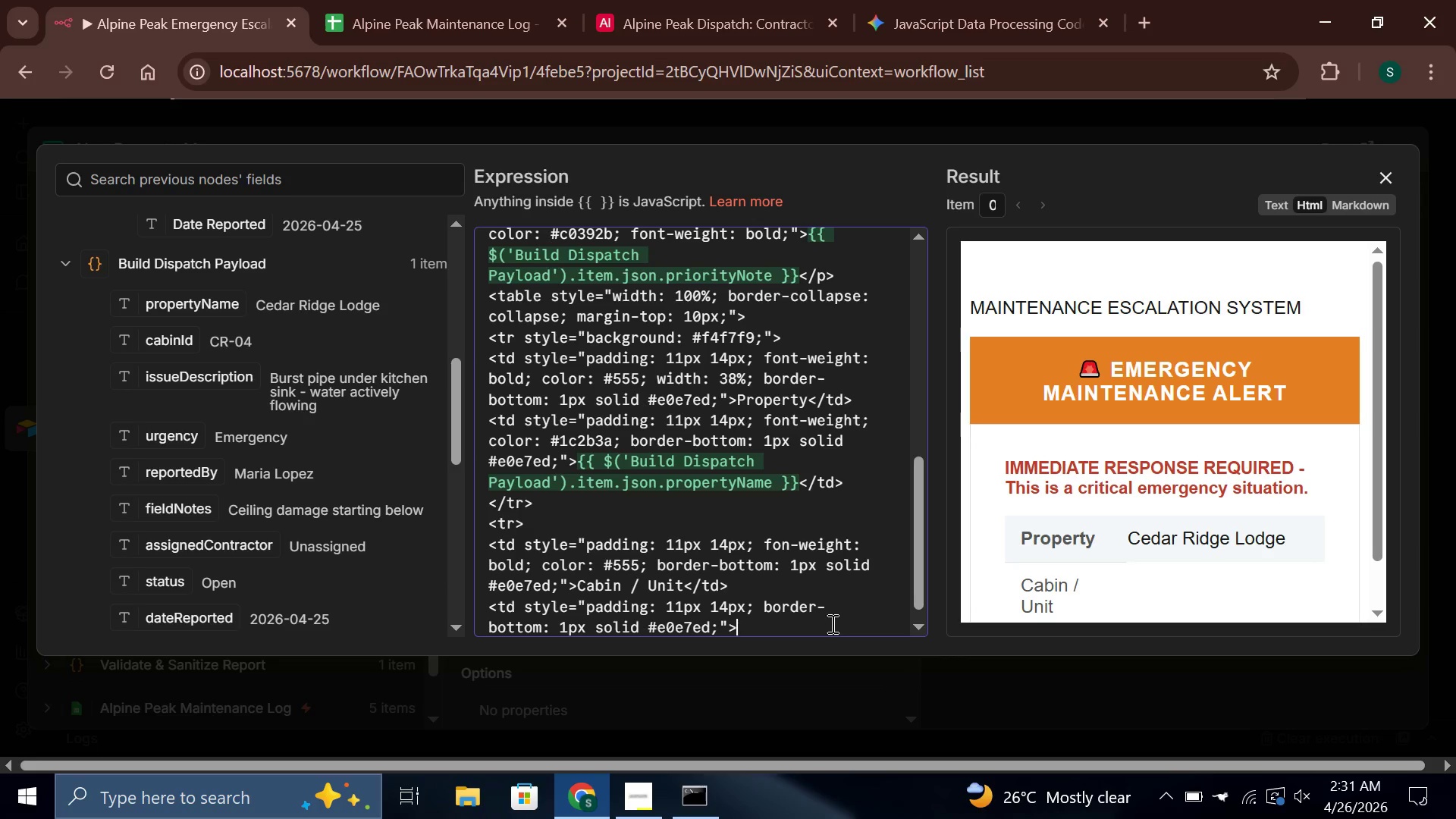 
left_click([831, 623])
 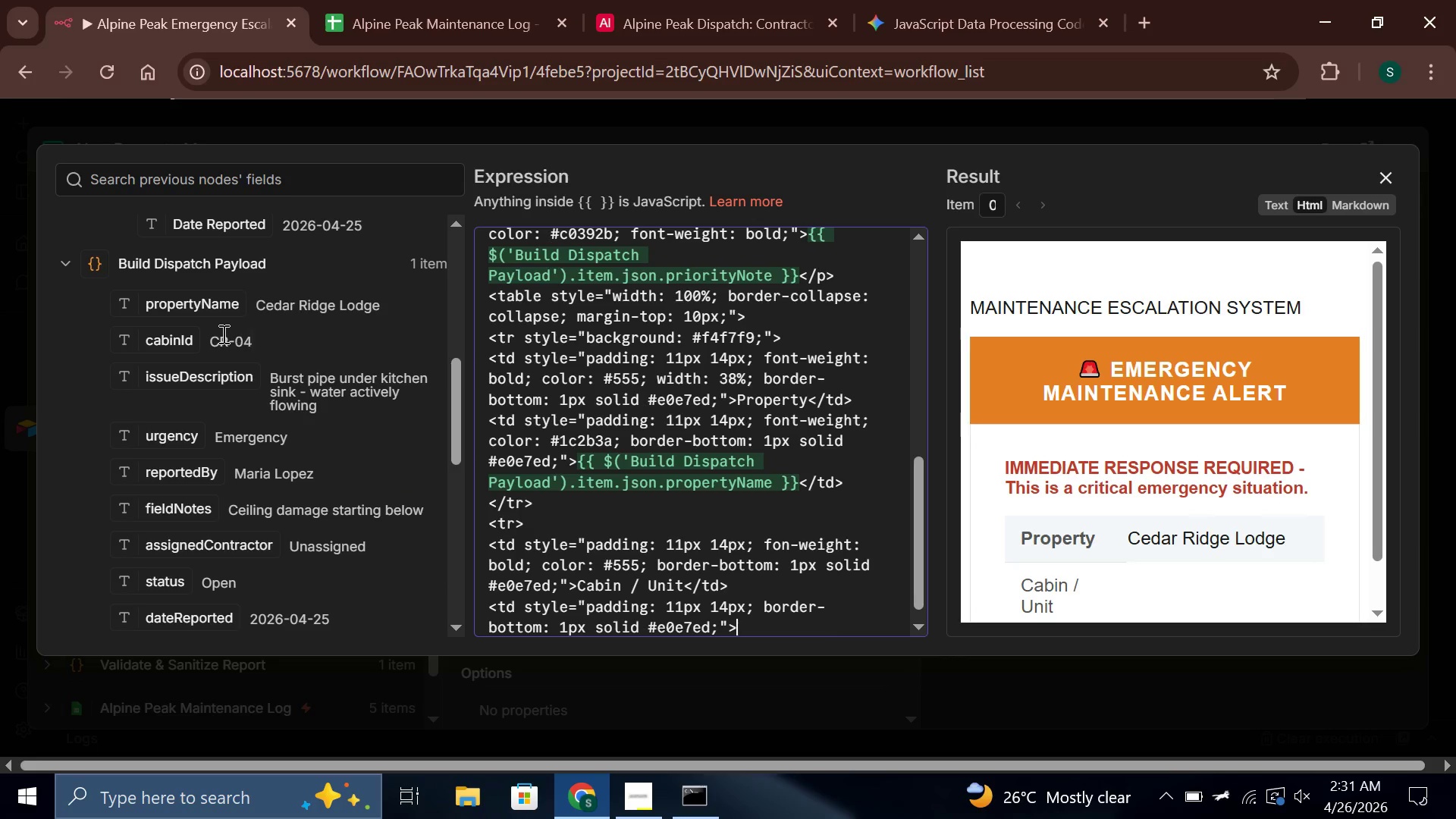 
left_click_drag(start_coordinate=[177, 346], to_coordinate=[780, 632])
 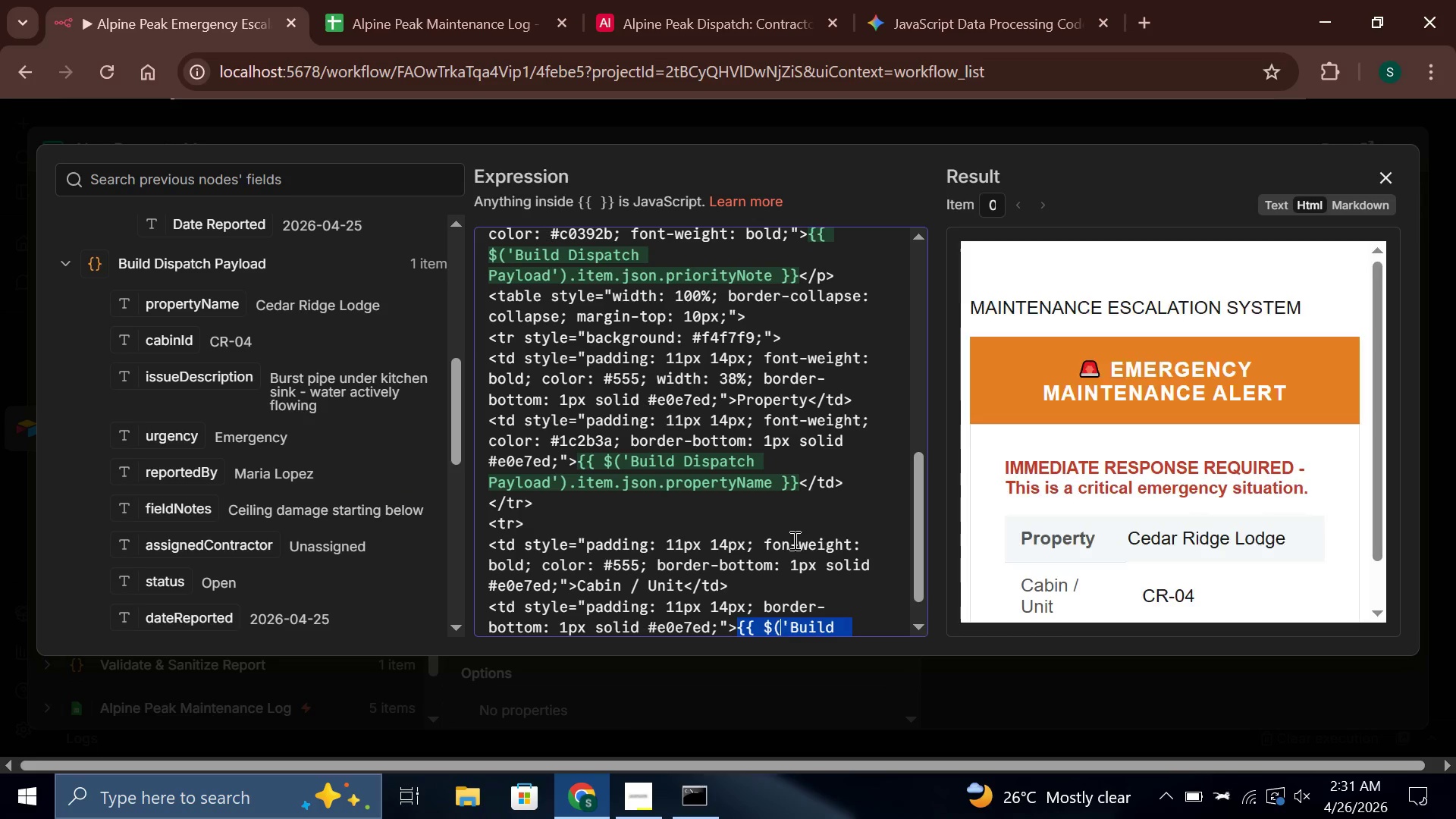 
scroll: coordinate [795, 557], scroll_direction: down, amount: 8.0
 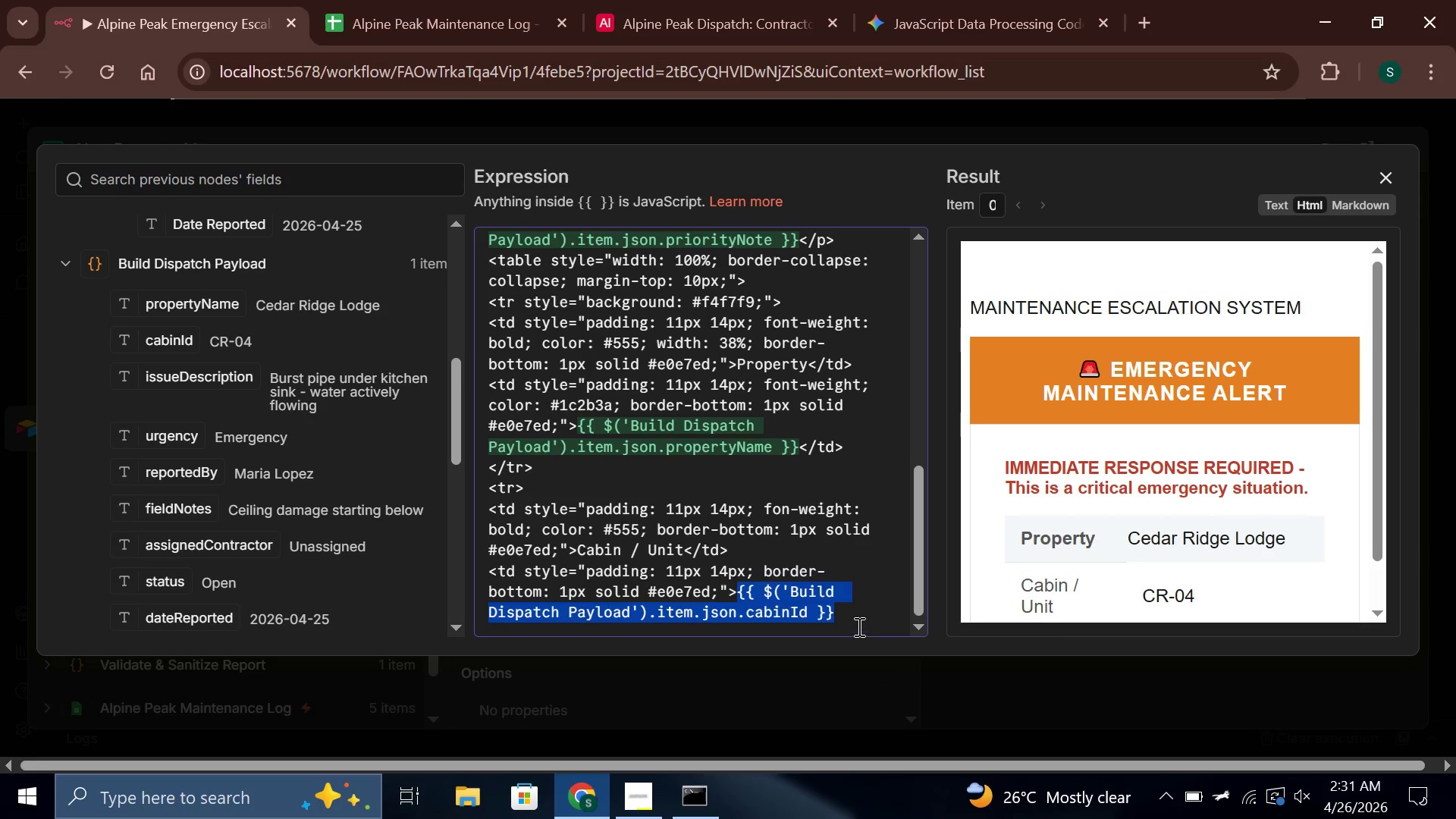 
left_click([856, 621])
 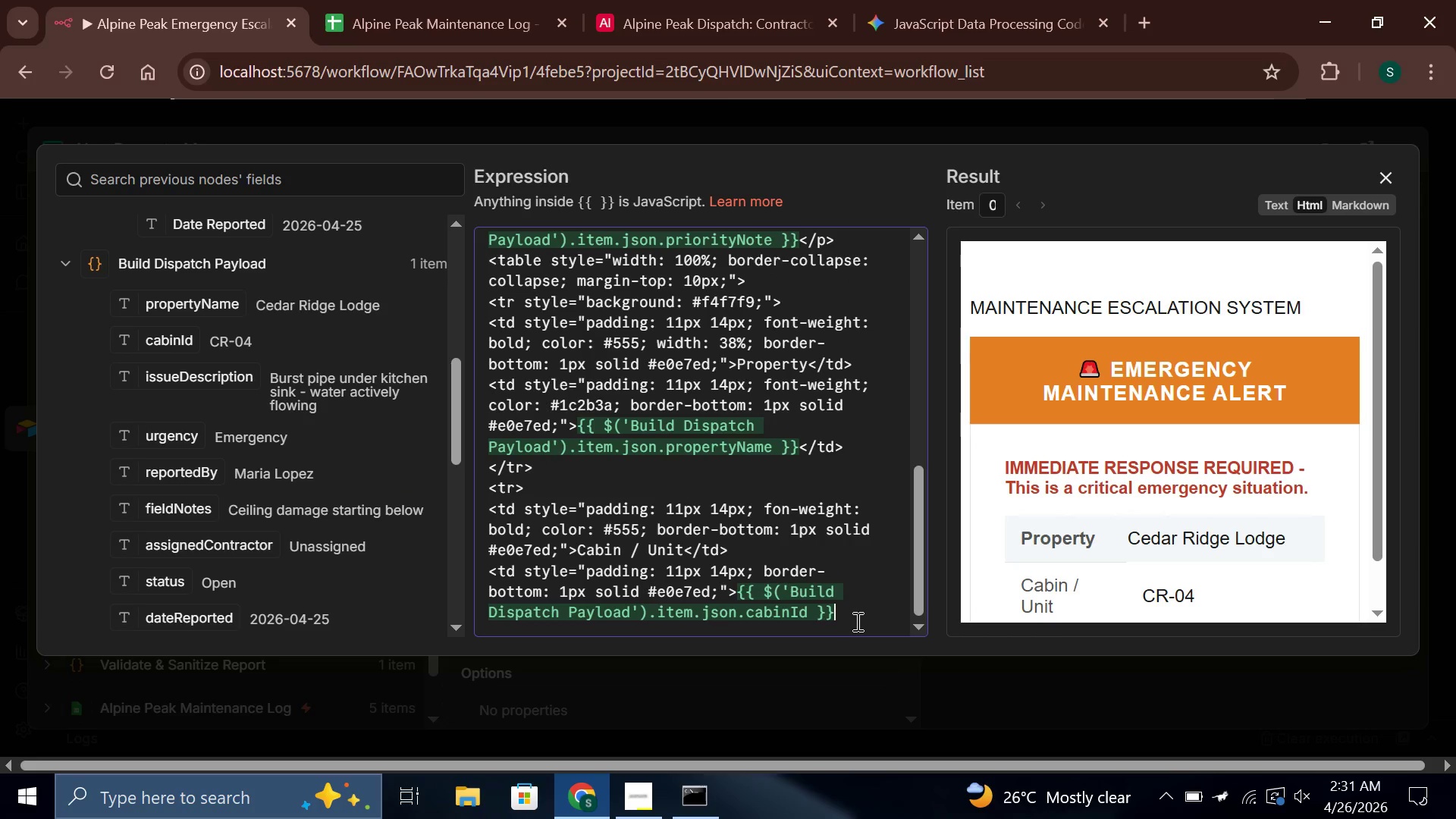 
type(</td>)
 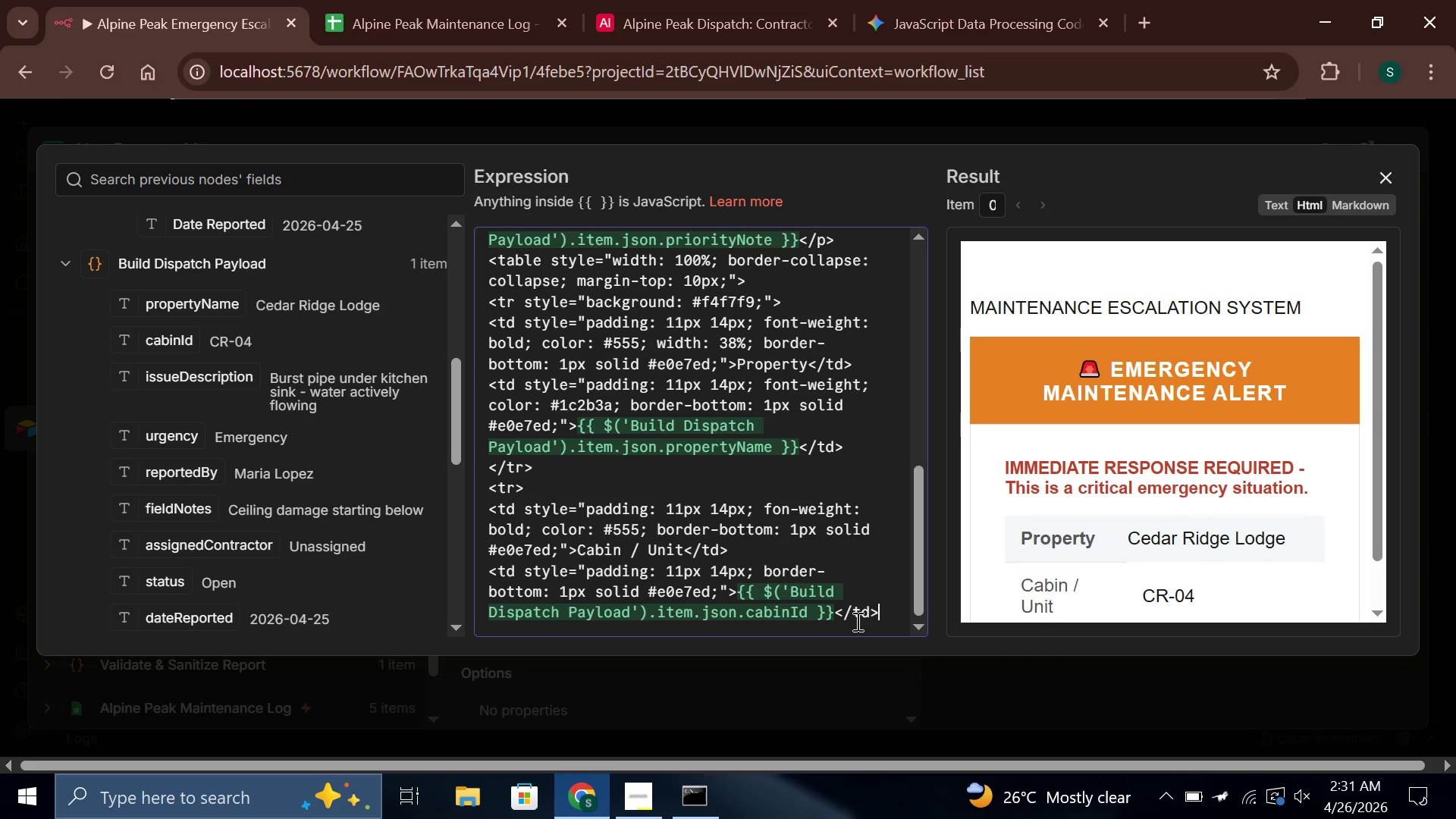 
key(Enter)
 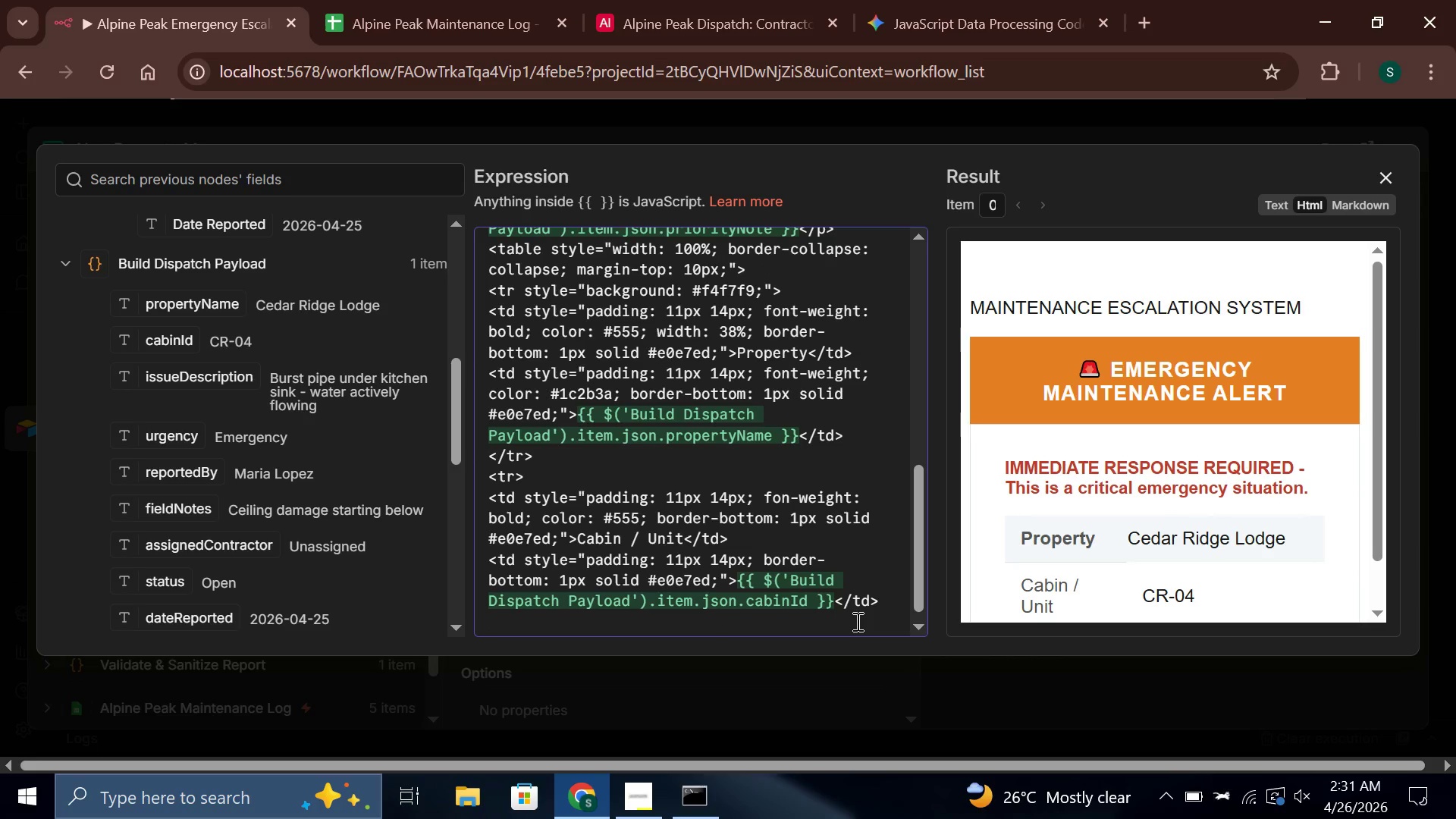 
type(</tr>)
 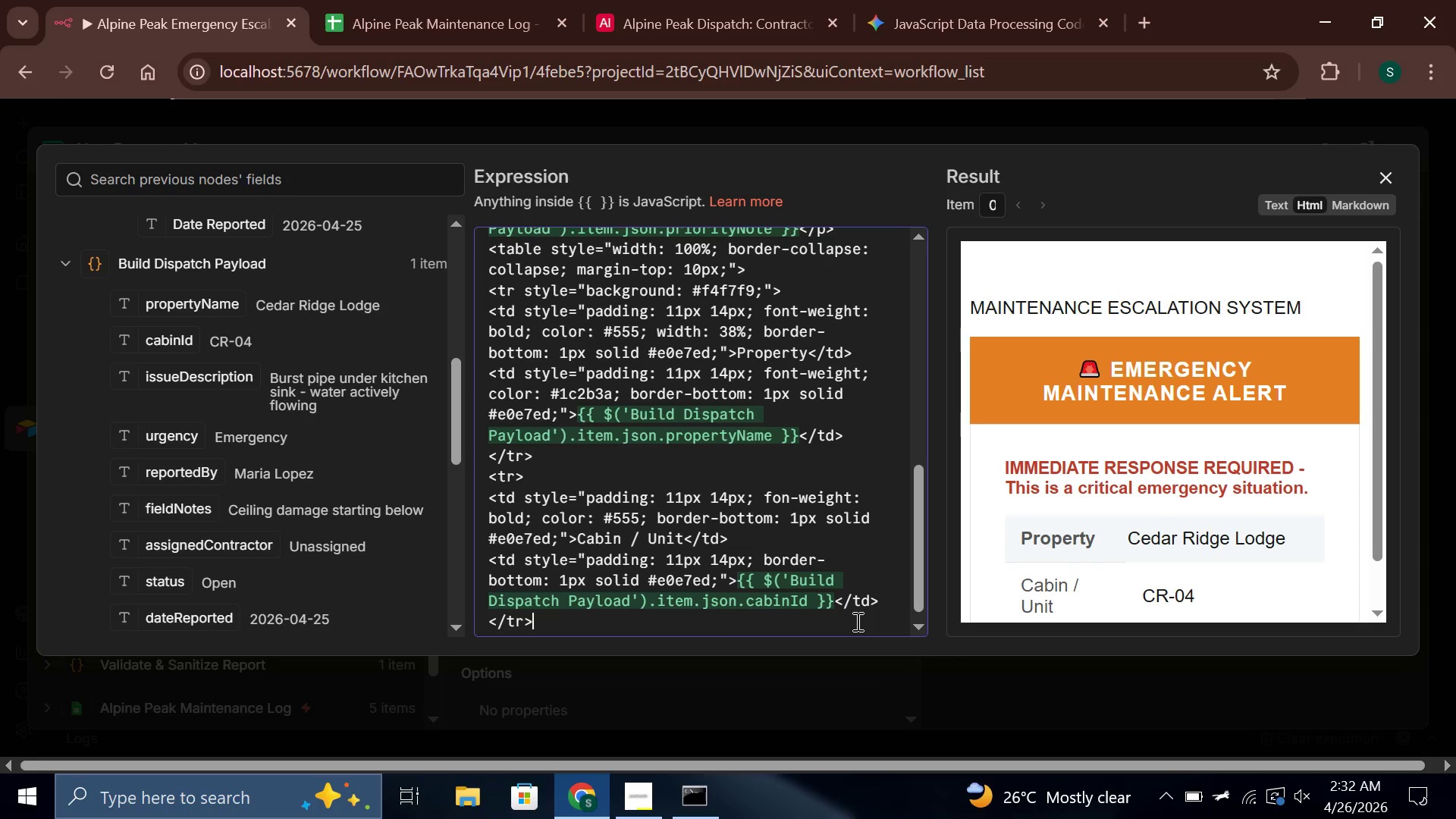 
wait(16.67)
 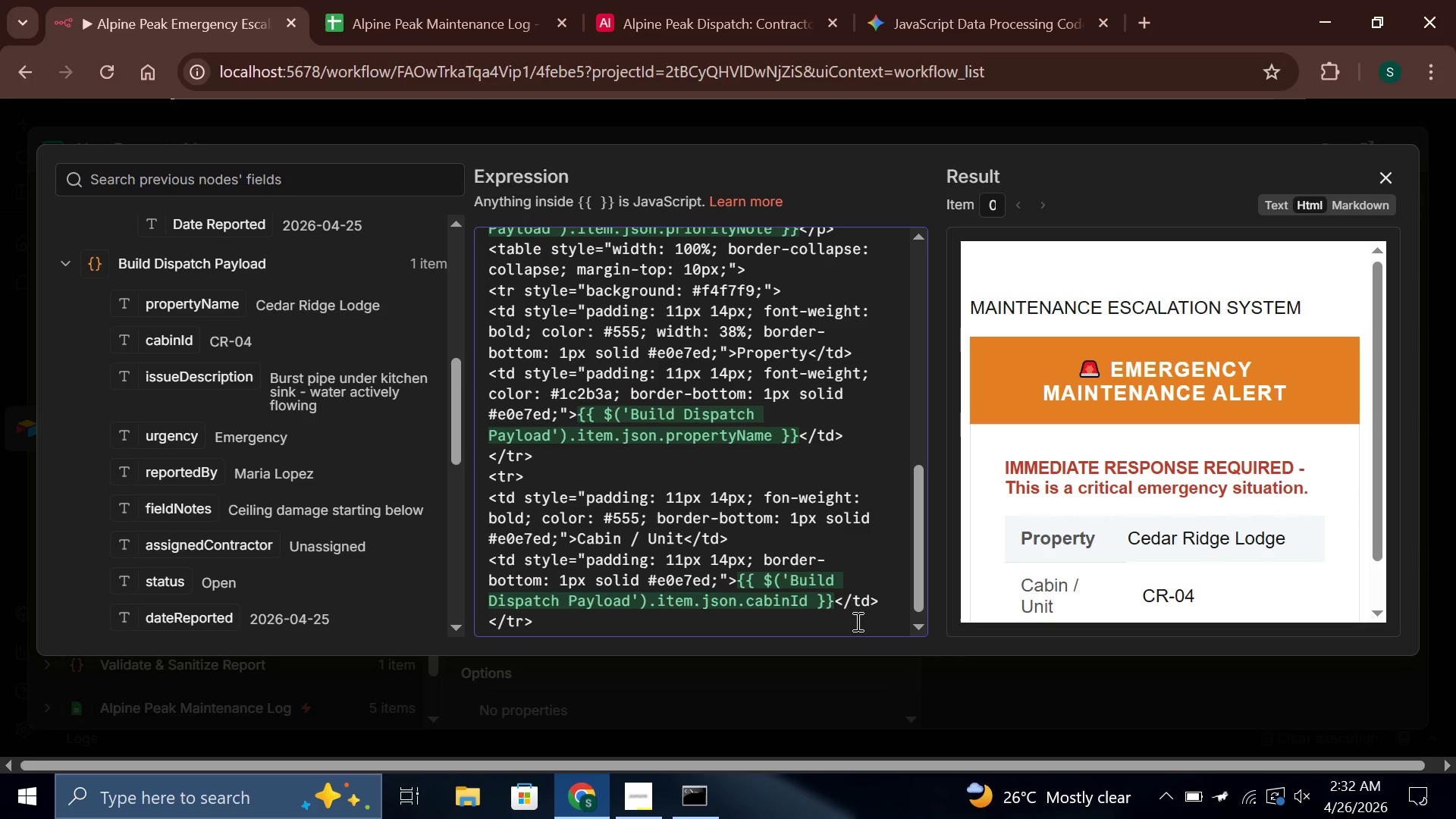 
key(Shift+ShiftLeft)
 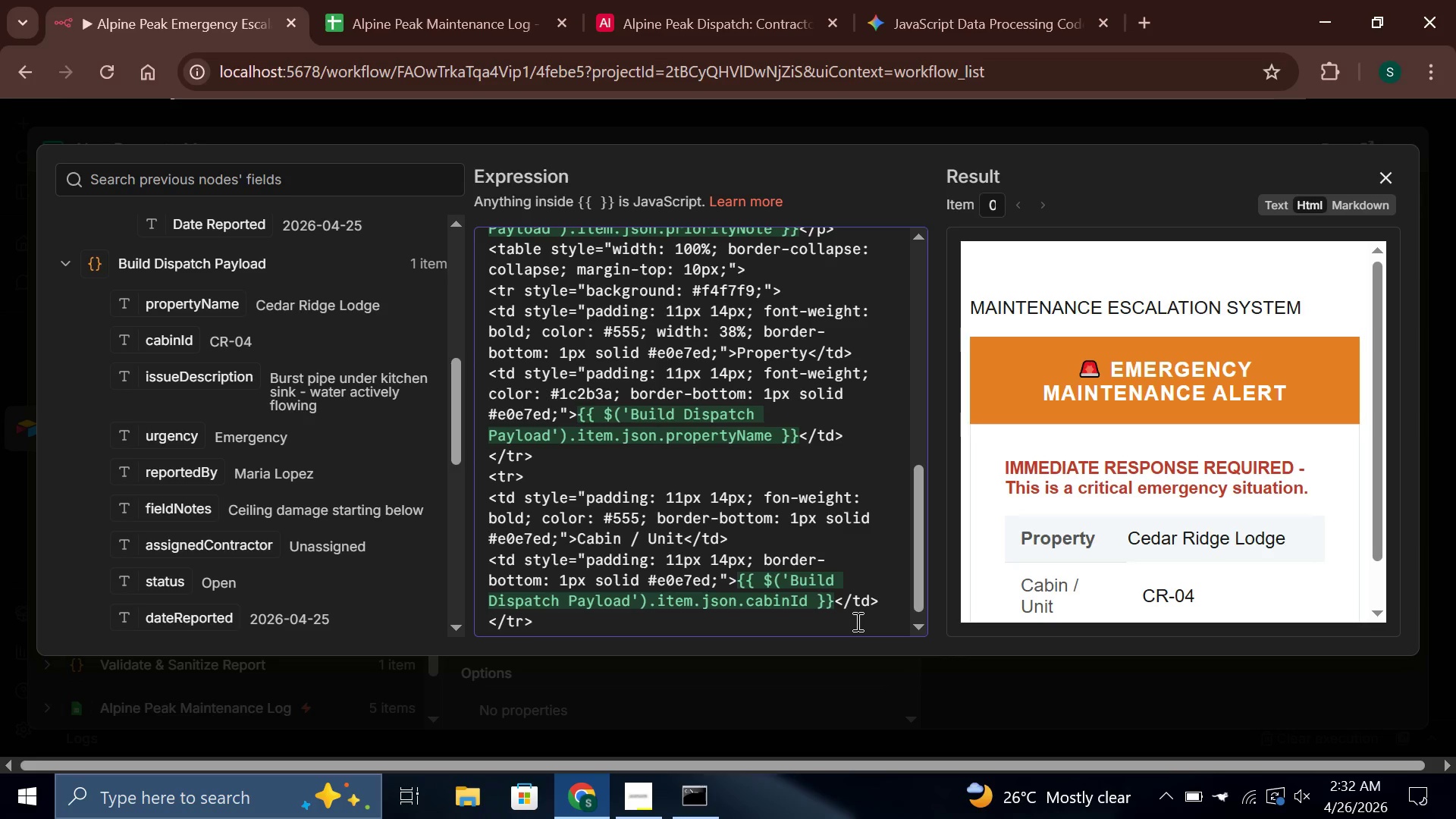 
key(Shift+Comma)
 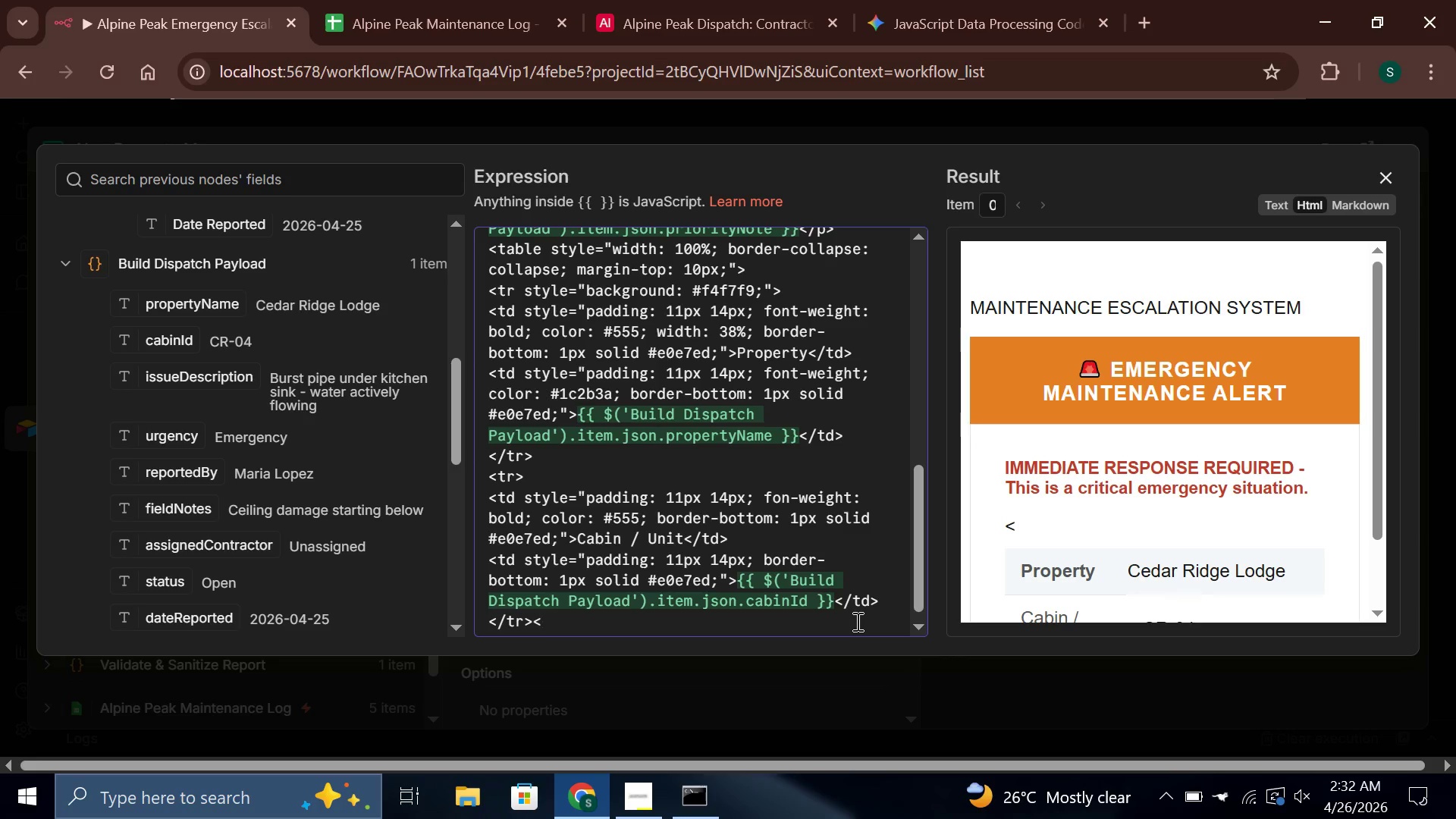 
key(Backspace)
 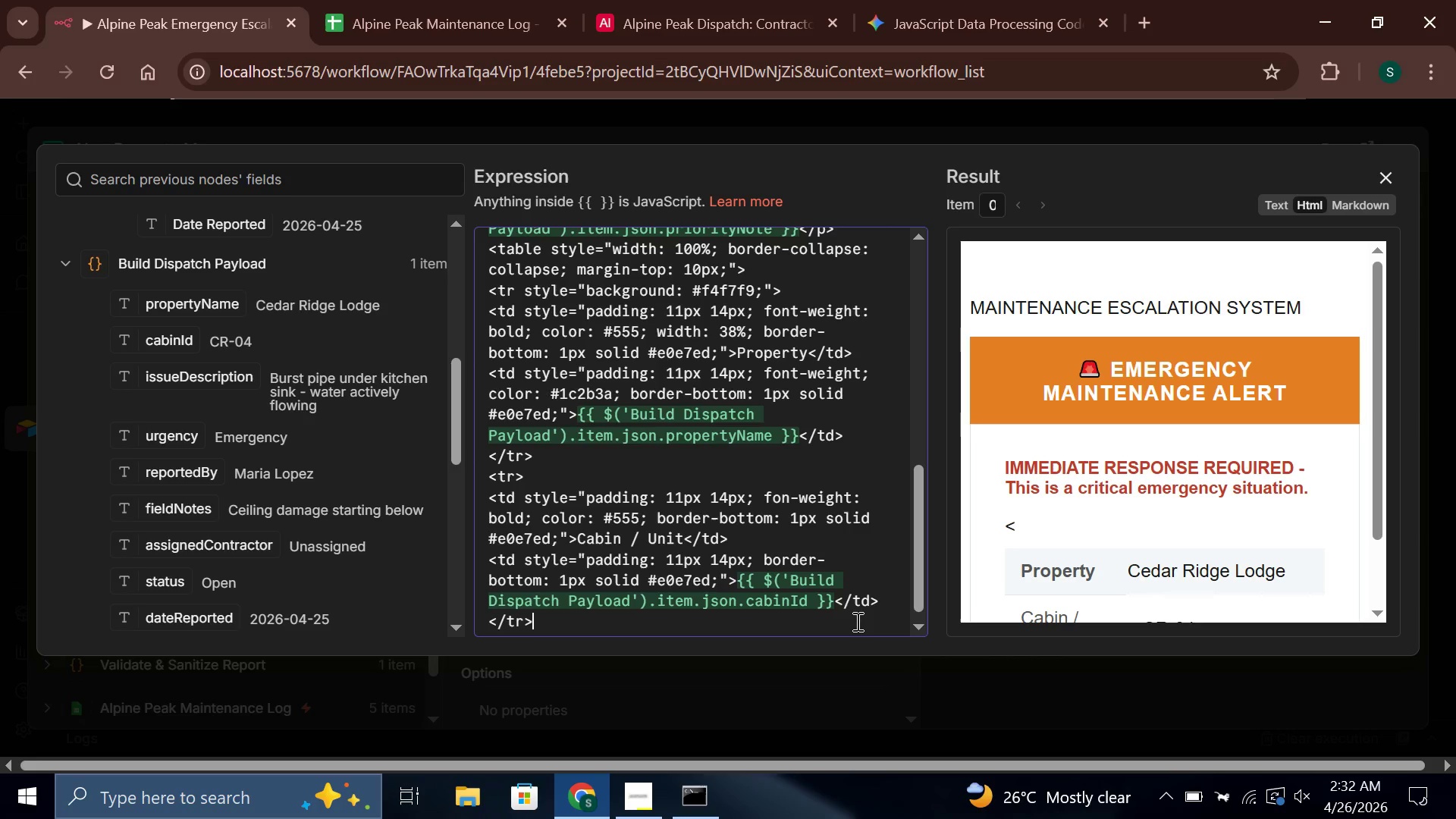 
key(Enter)
 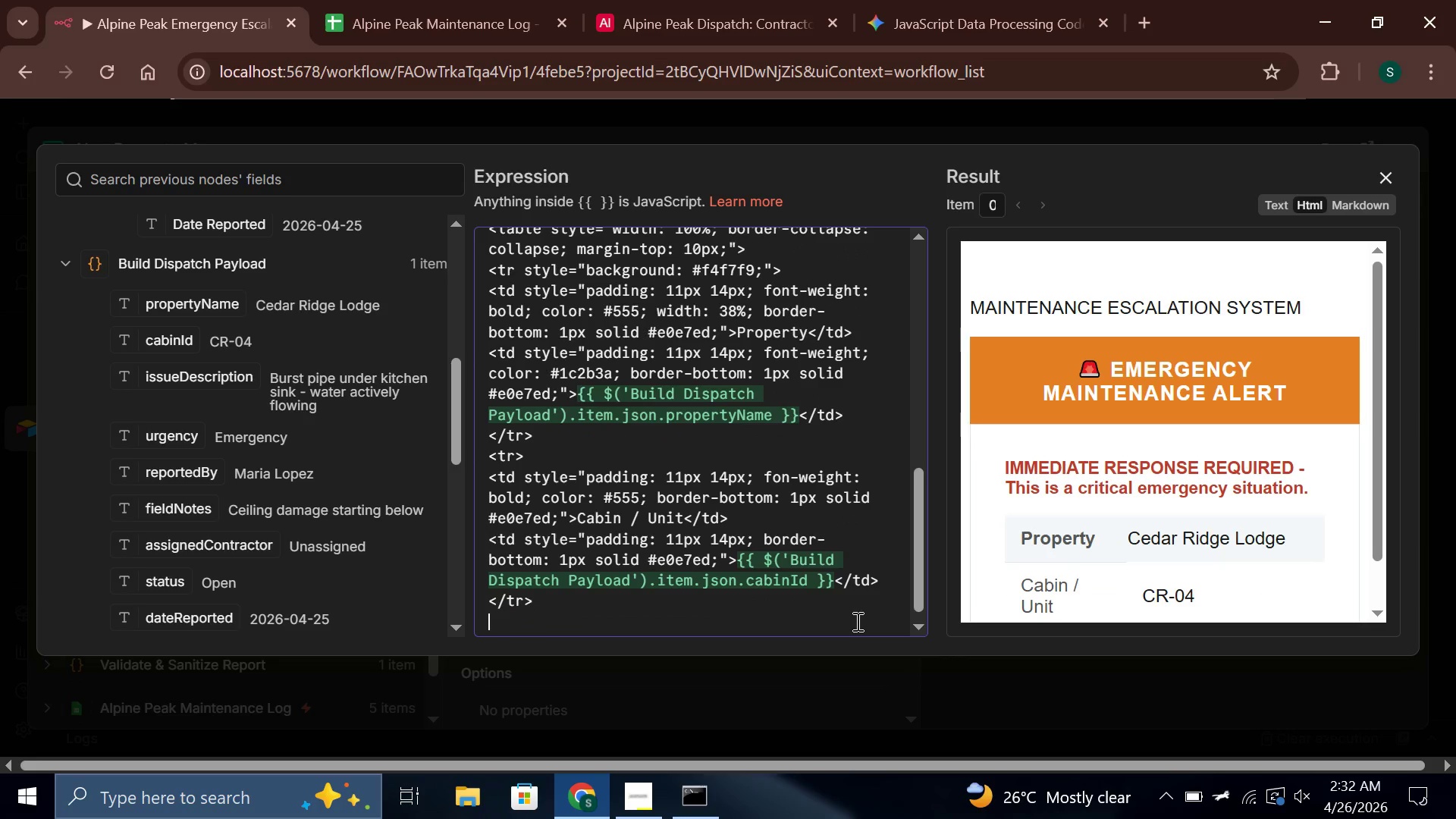 
type(M)
key(Backspace)
type(<tr style)
 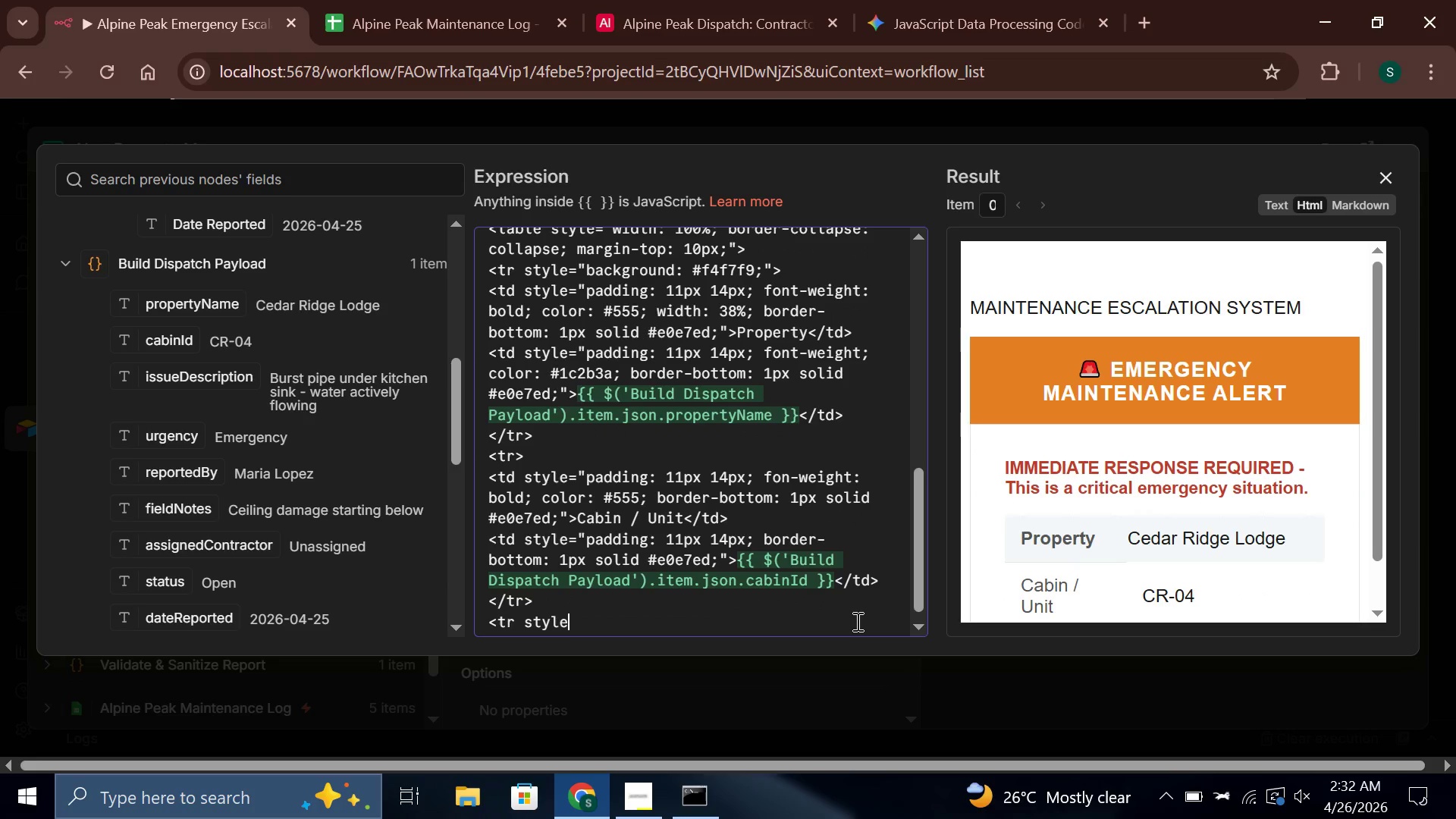 
hold_key(key=ShiftLeft, duration=0.48)
 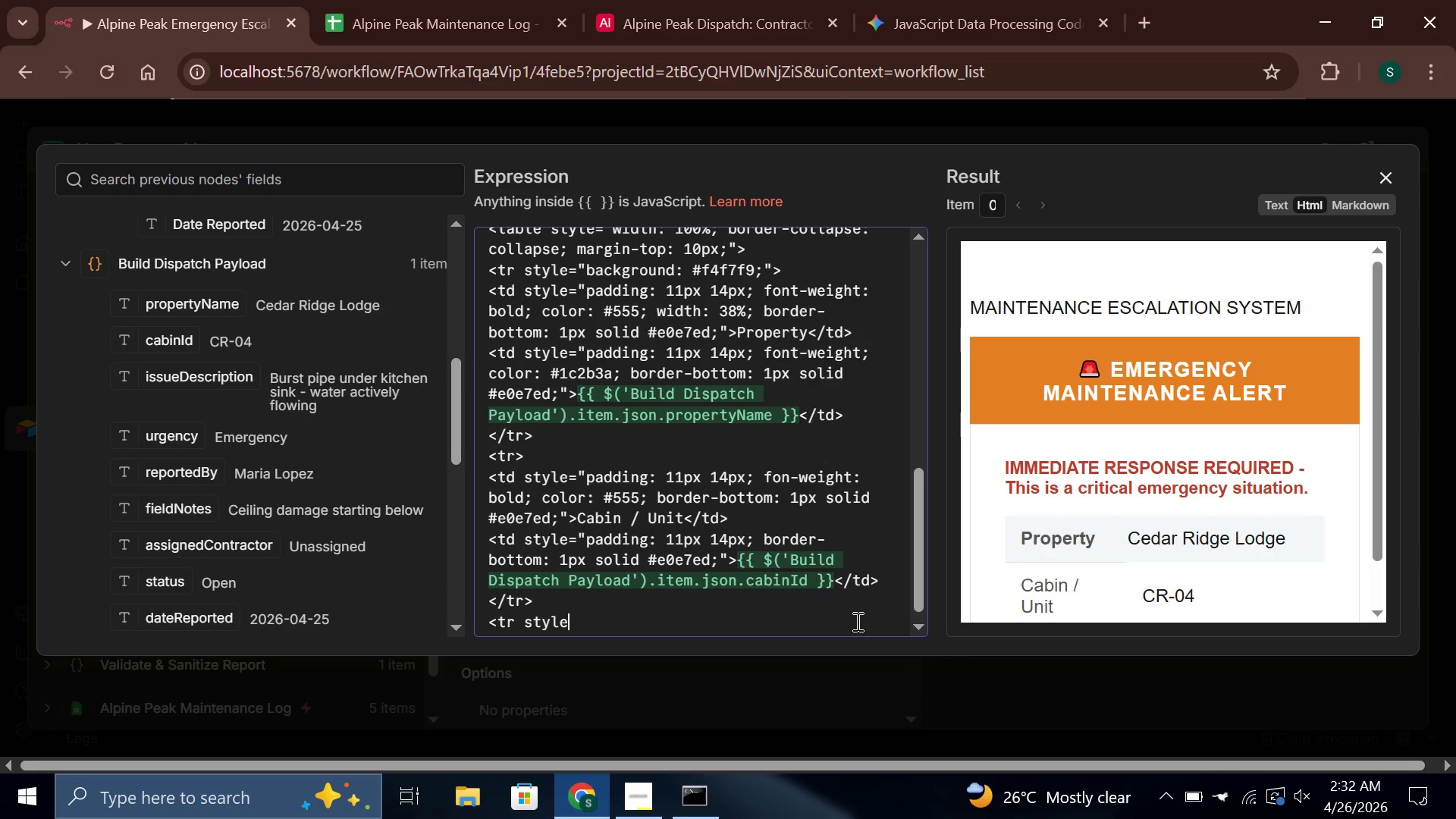 
type(="bar)
key(Backspace)
type(ckground: #f4f7f9)
 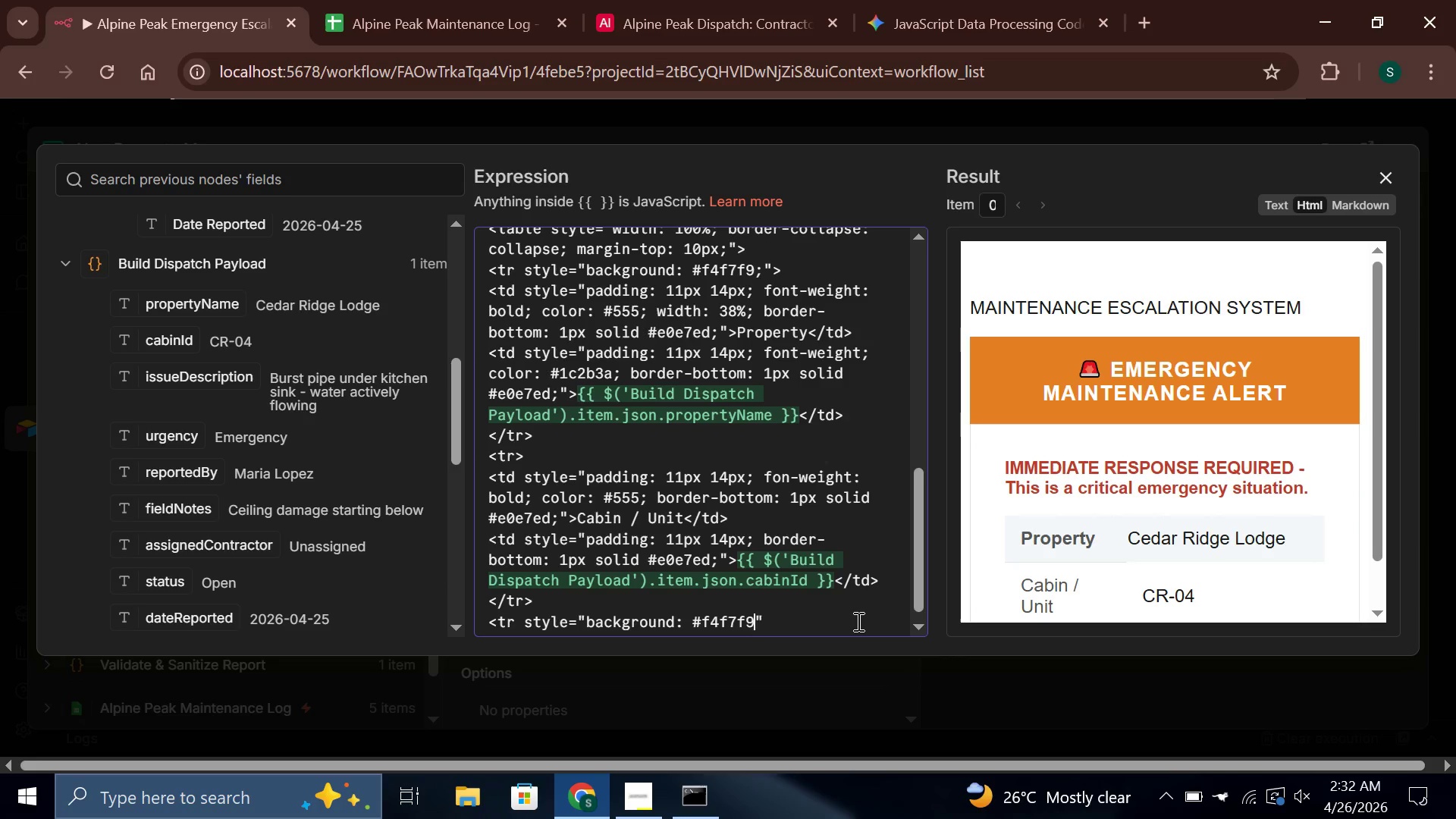 
key(Semicolon)
 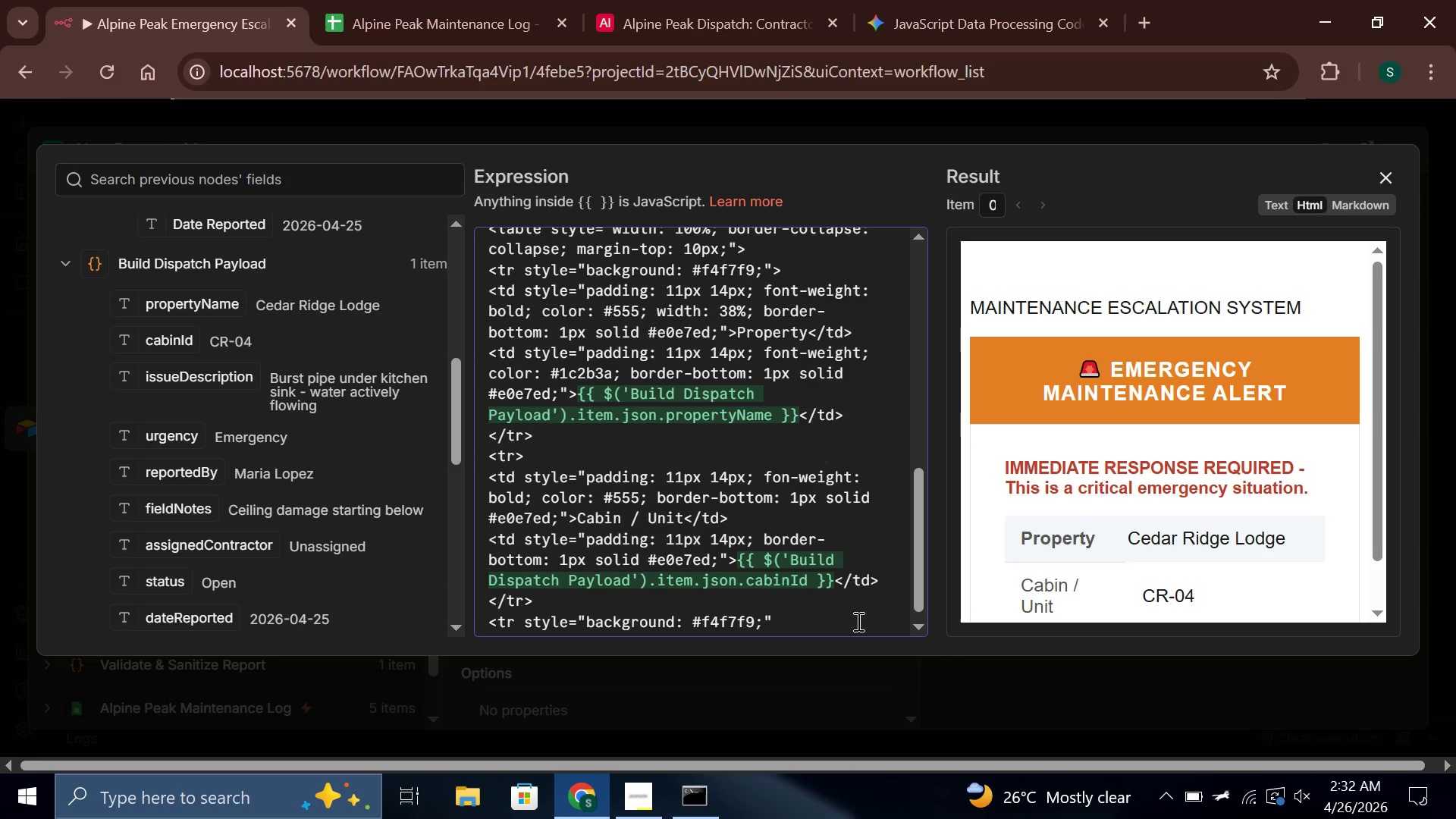 
key(ArrowRight)
 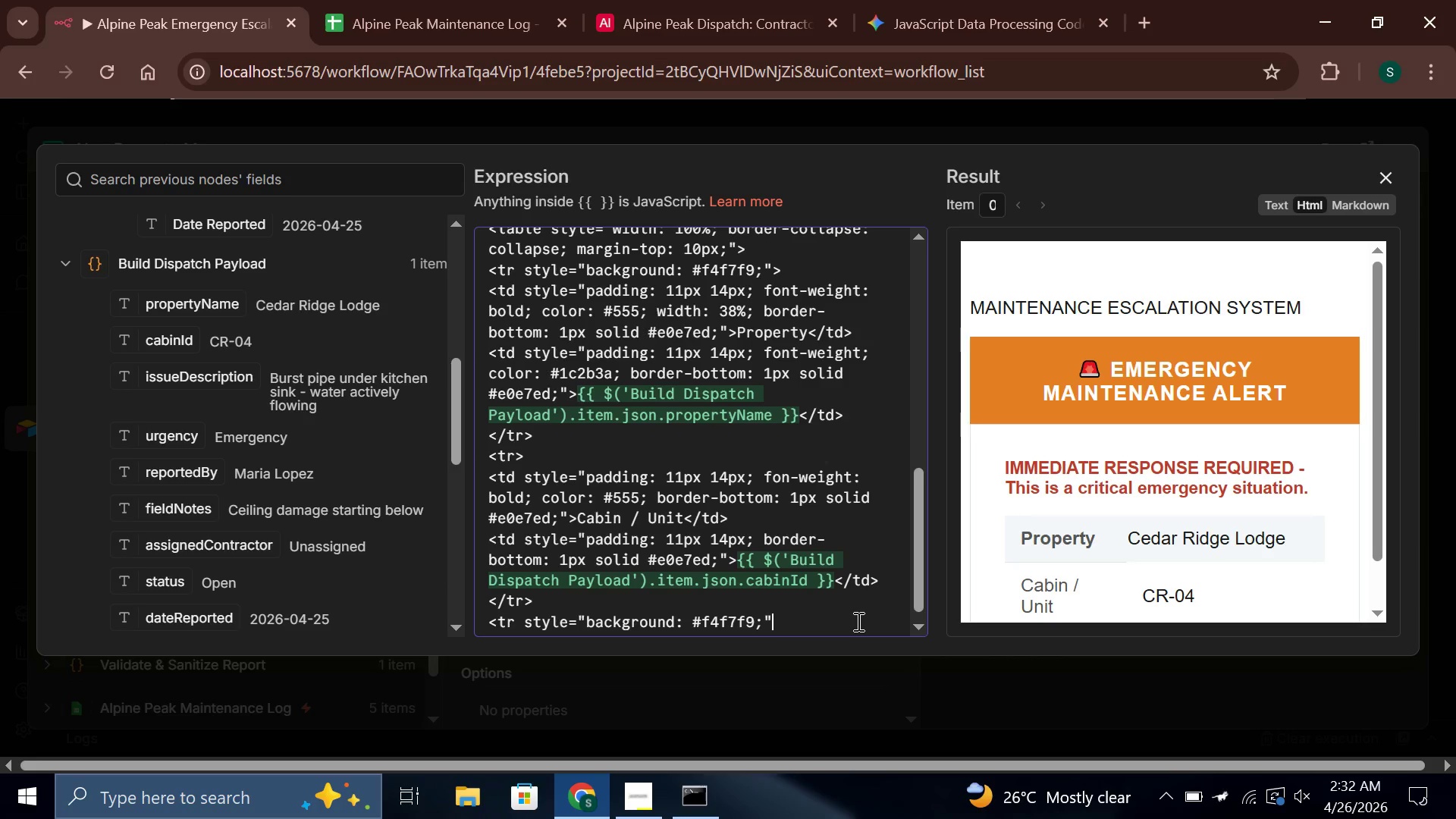 
key(Shift+Period)
 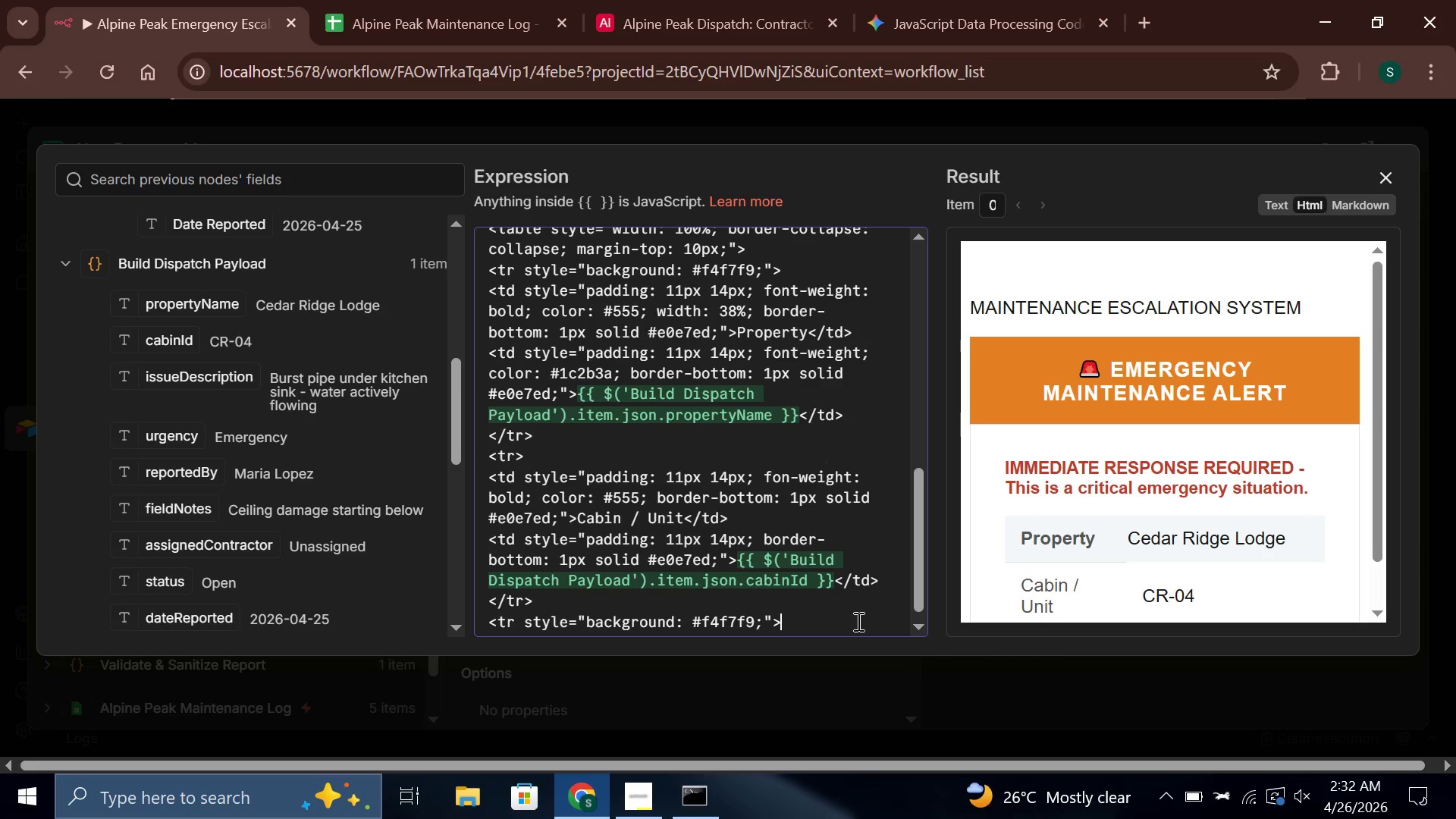 
key(Enter)
 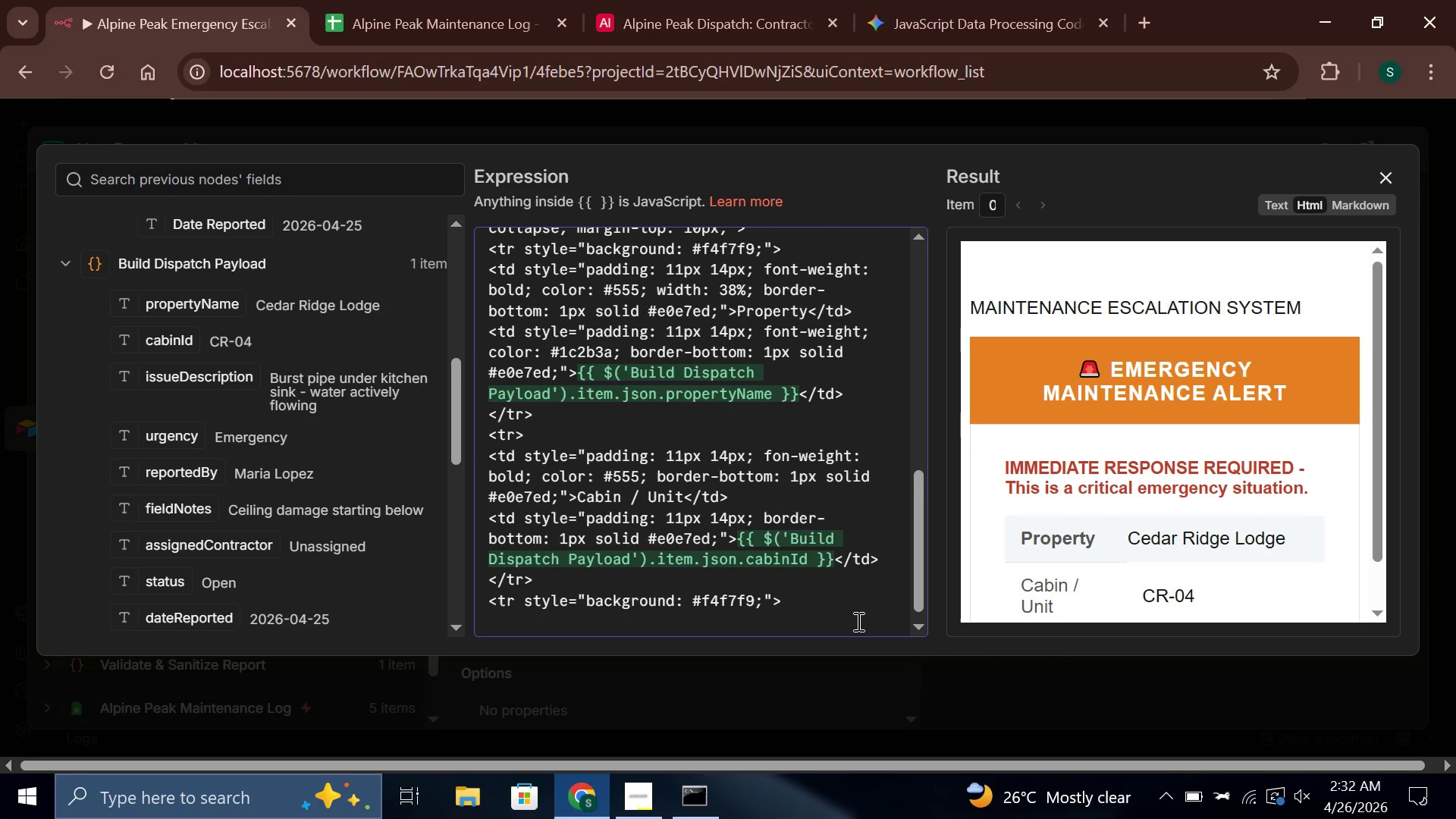 
type(<td style="padding: 11px 14px;)
 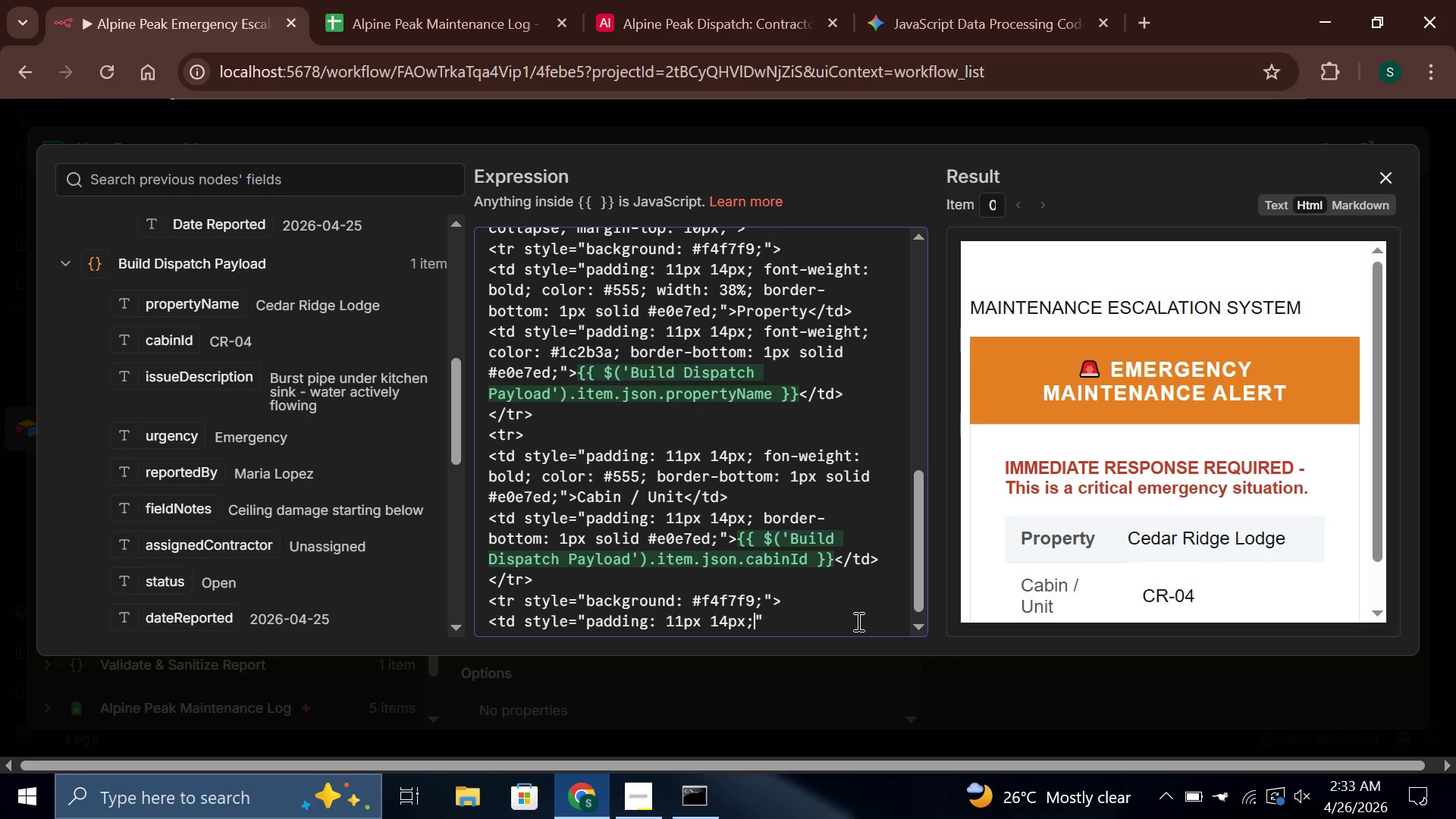 
wait(41.47)
 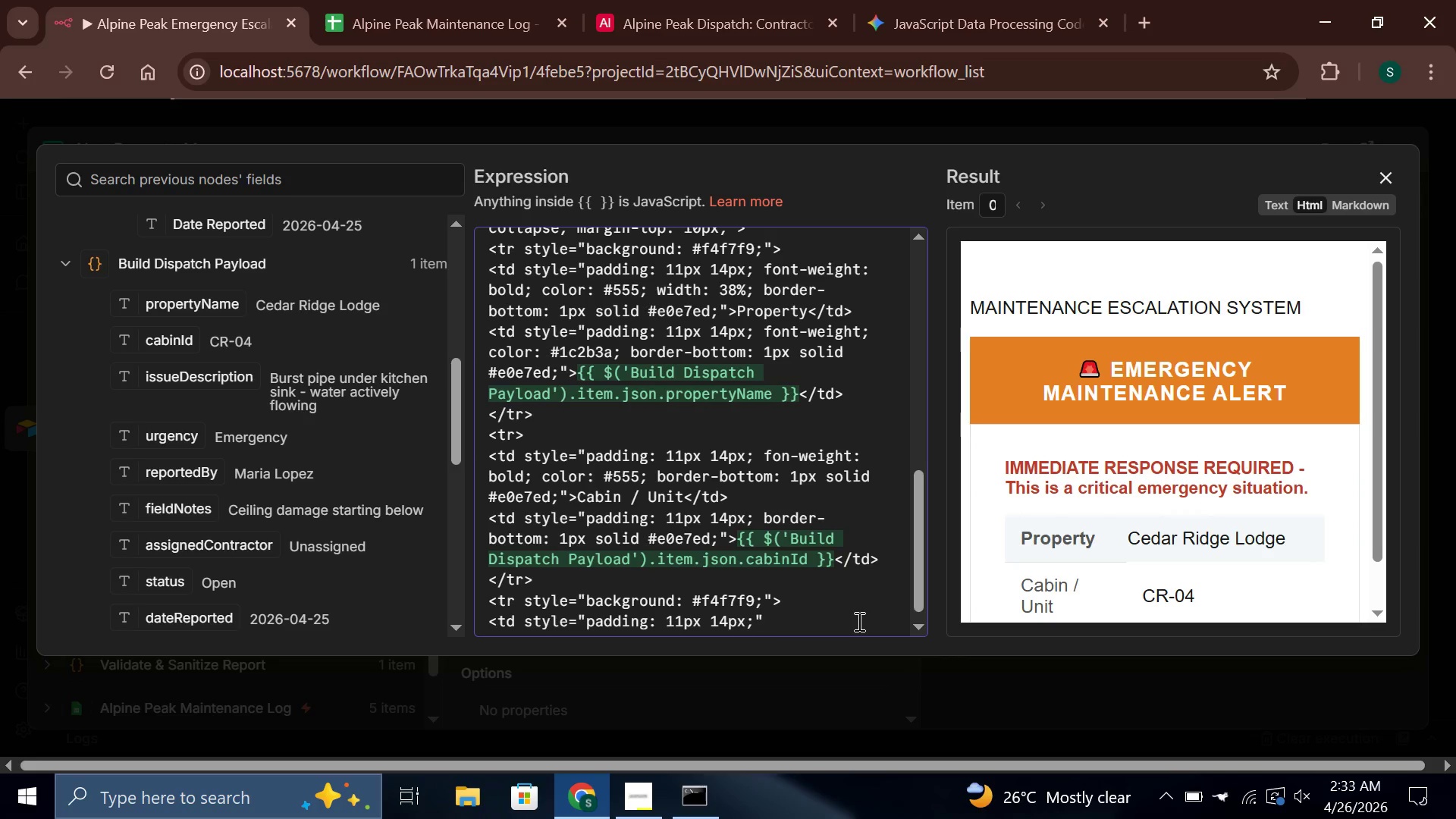 
type( font-weight:)
 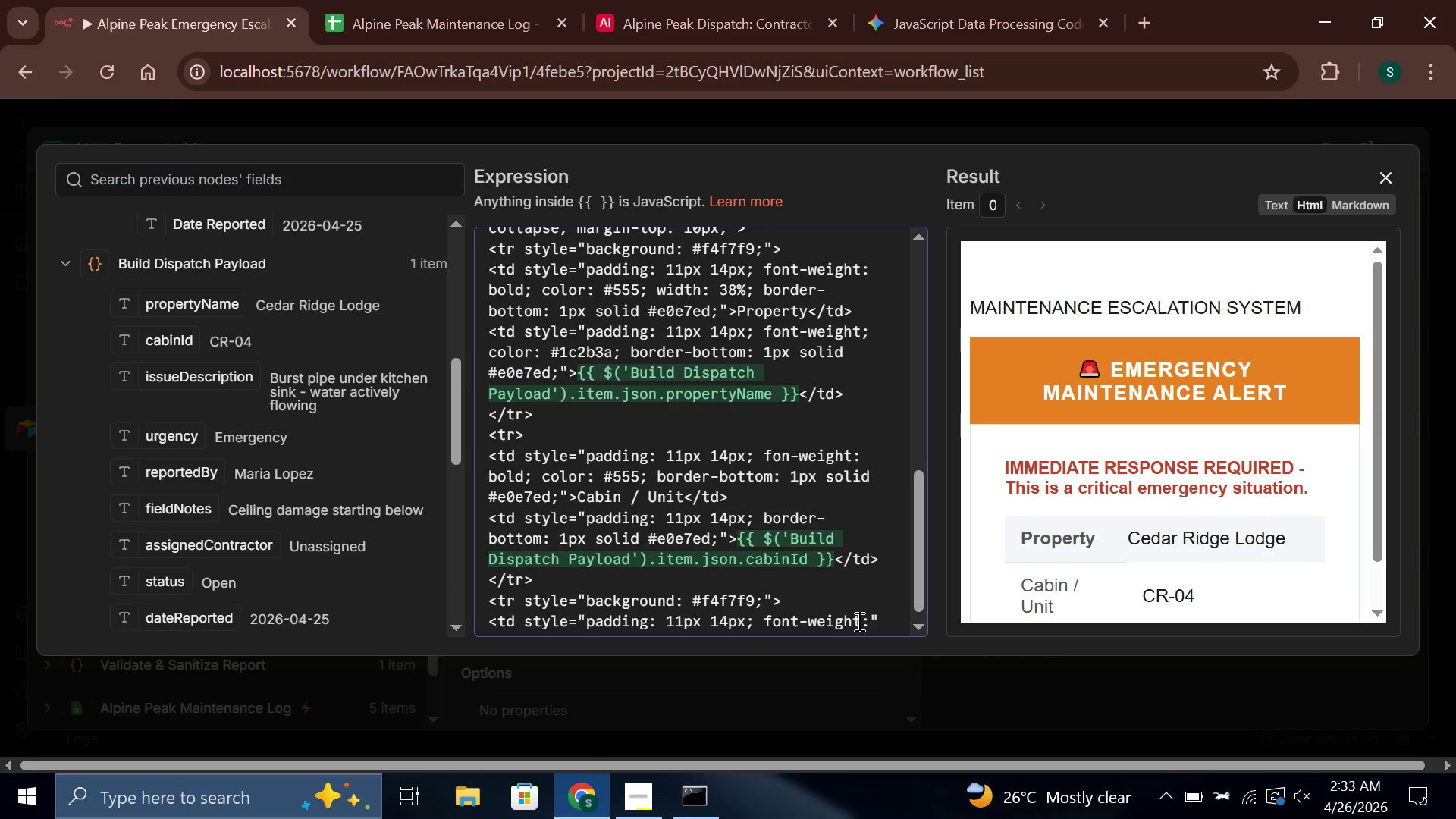 
wait(14.5)
 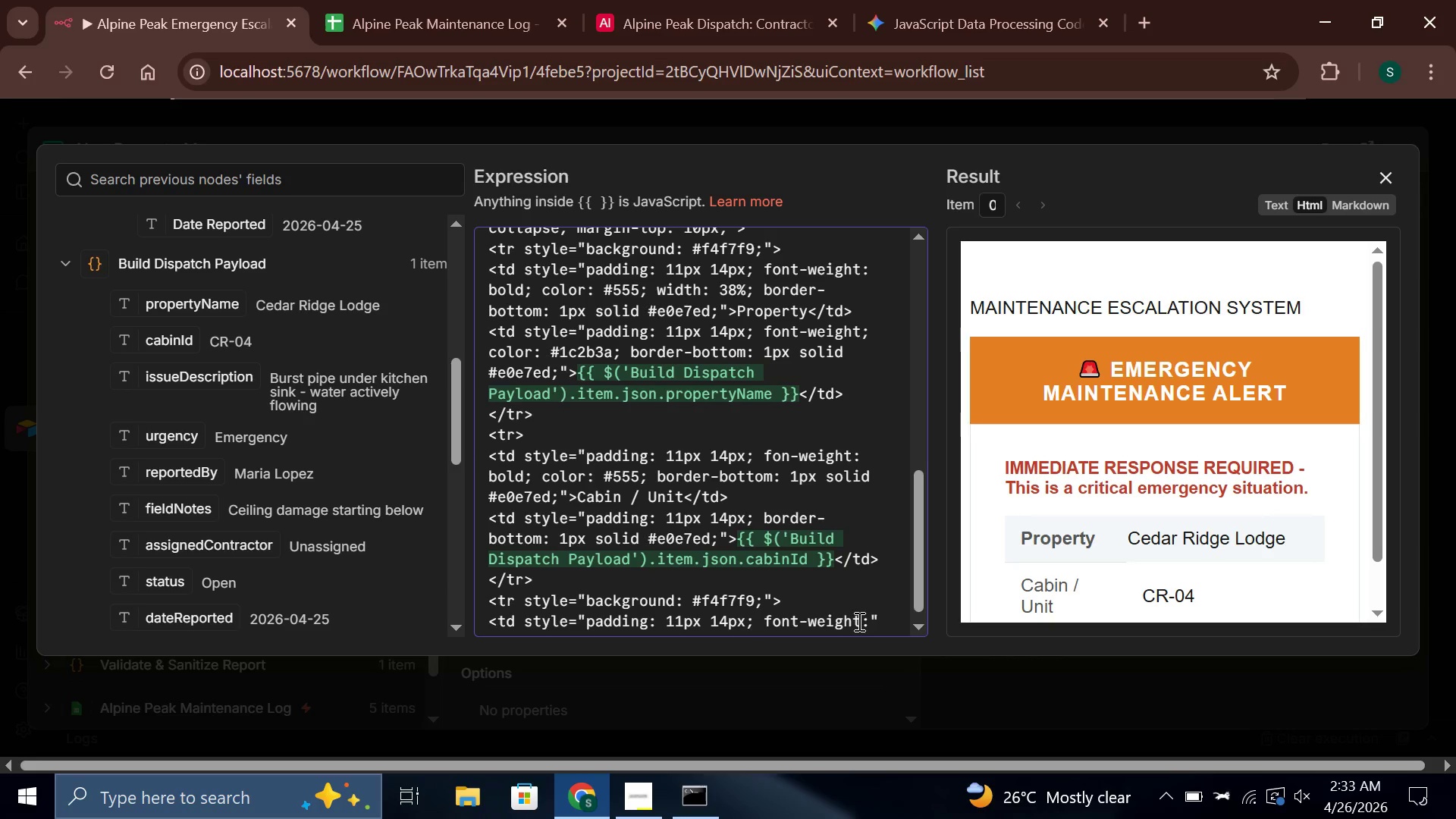 
type( bold)
 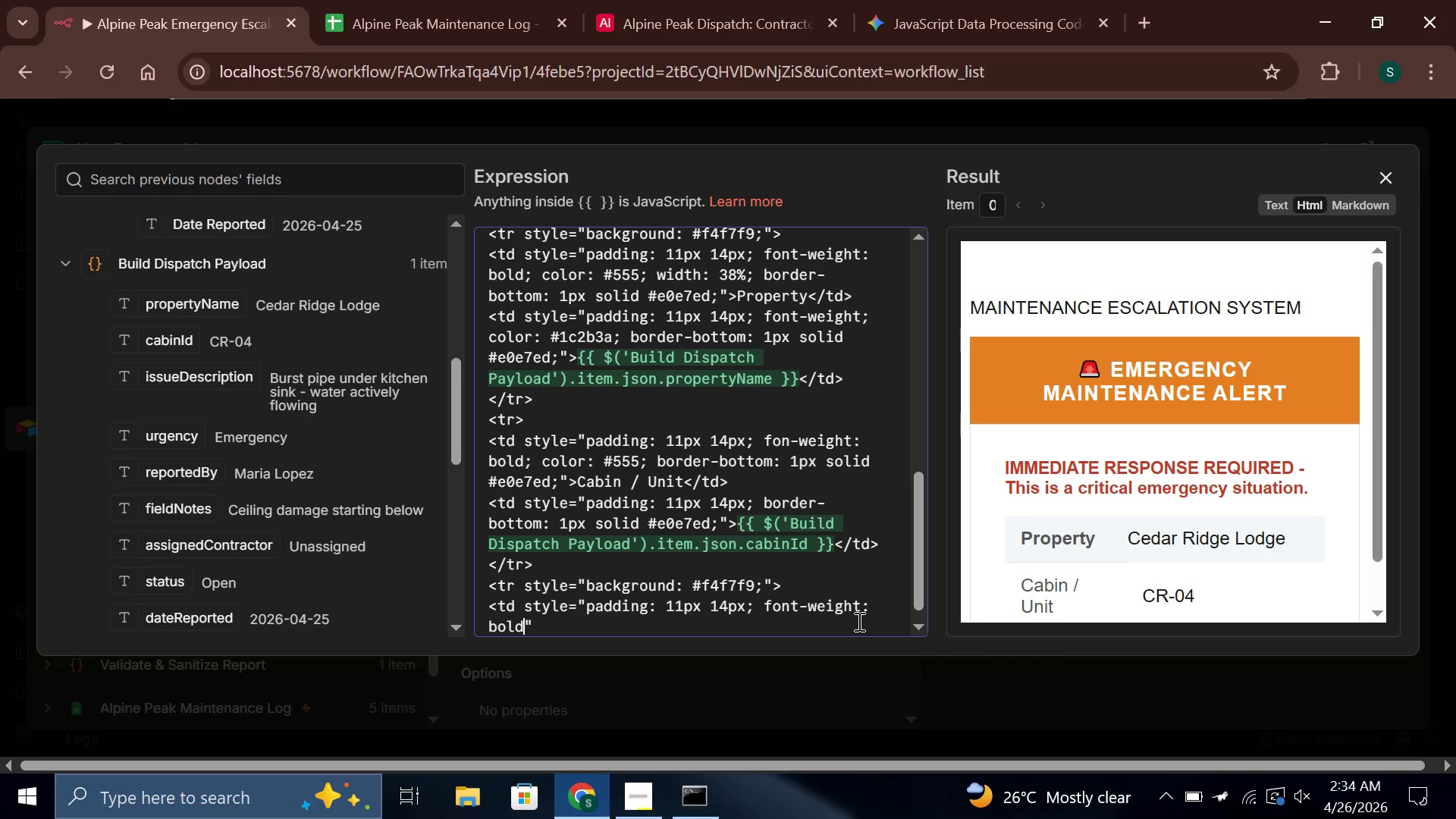 
wait(10.7)
 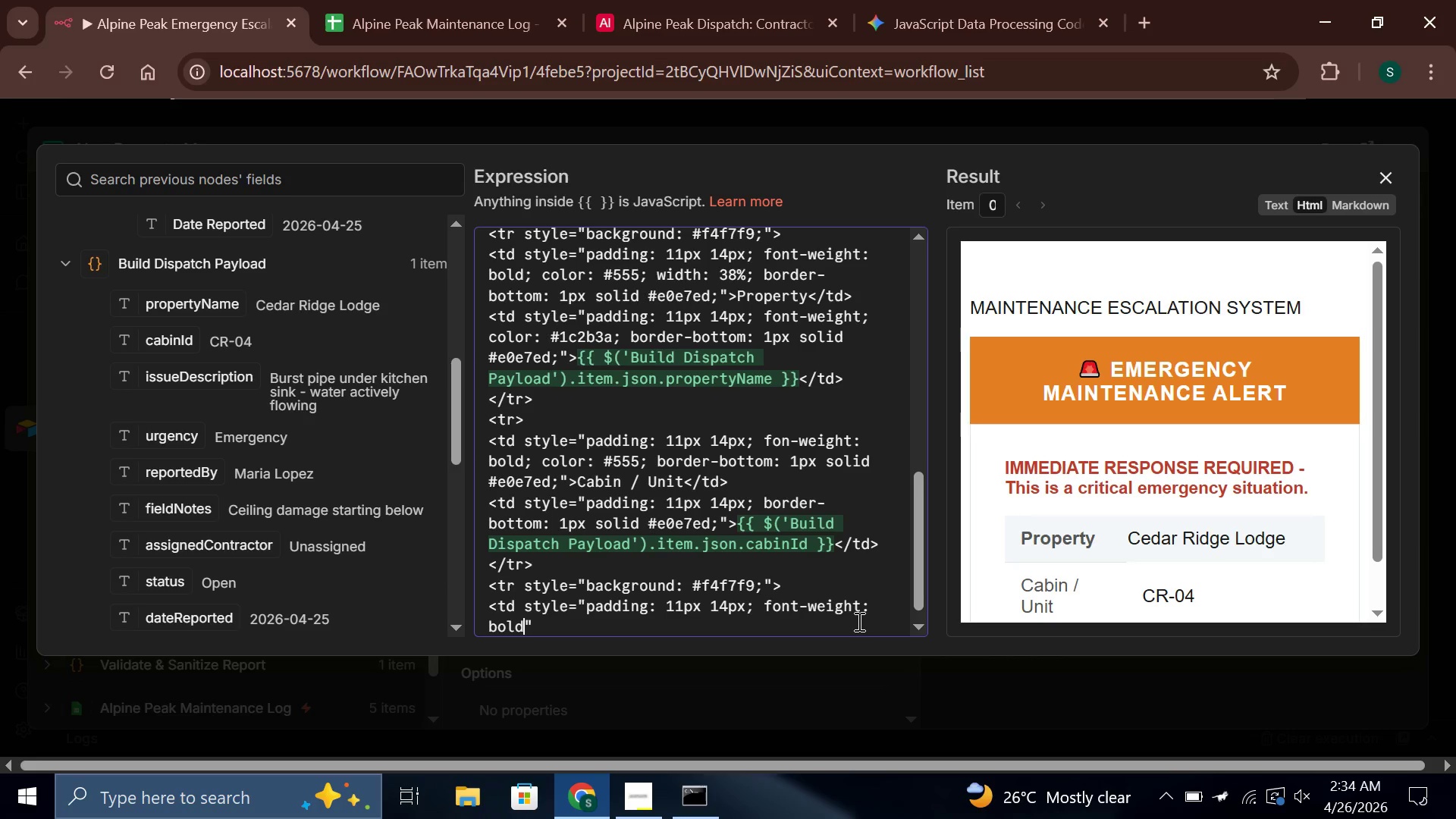 
key(Semicolon)
 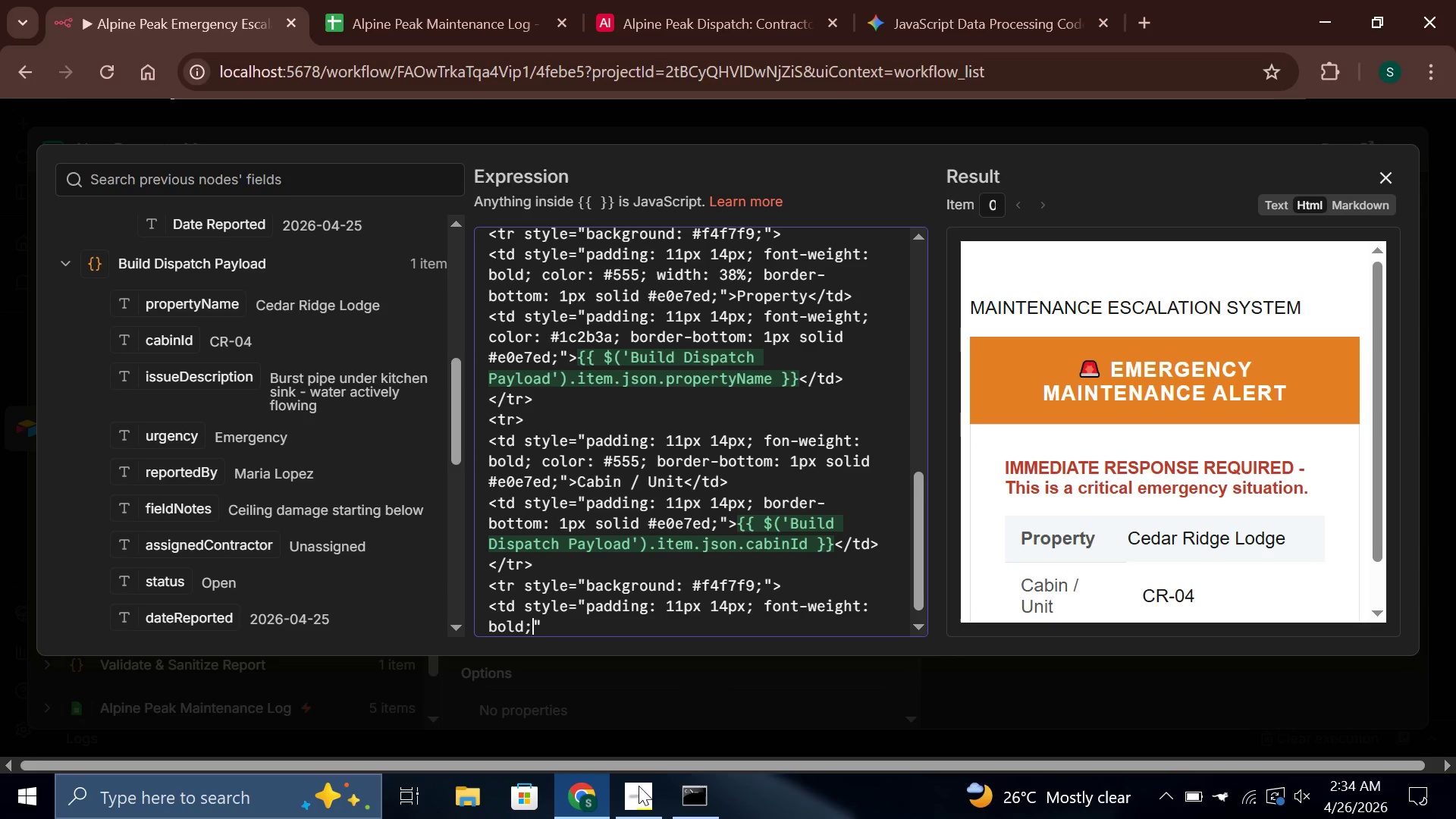 
left_click([635, 792])